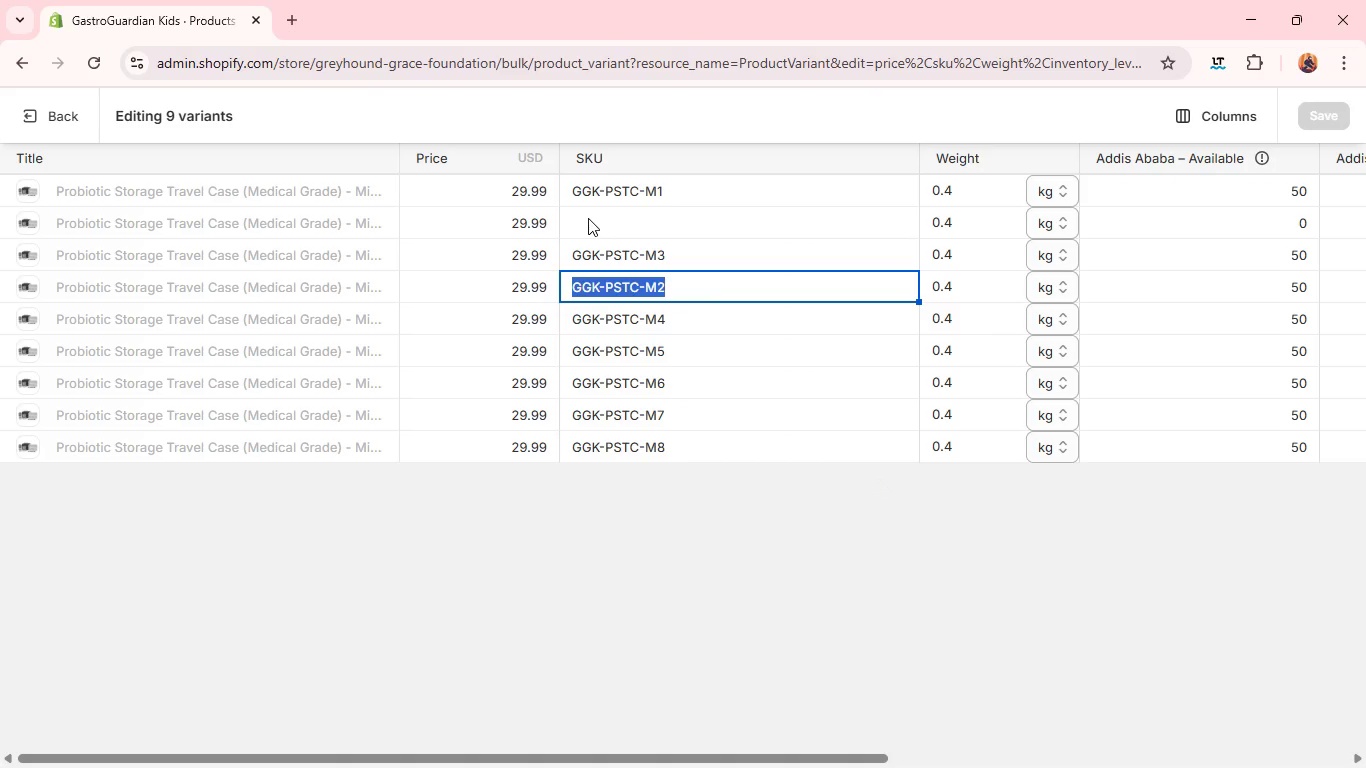 
triple_click([588, 218])
 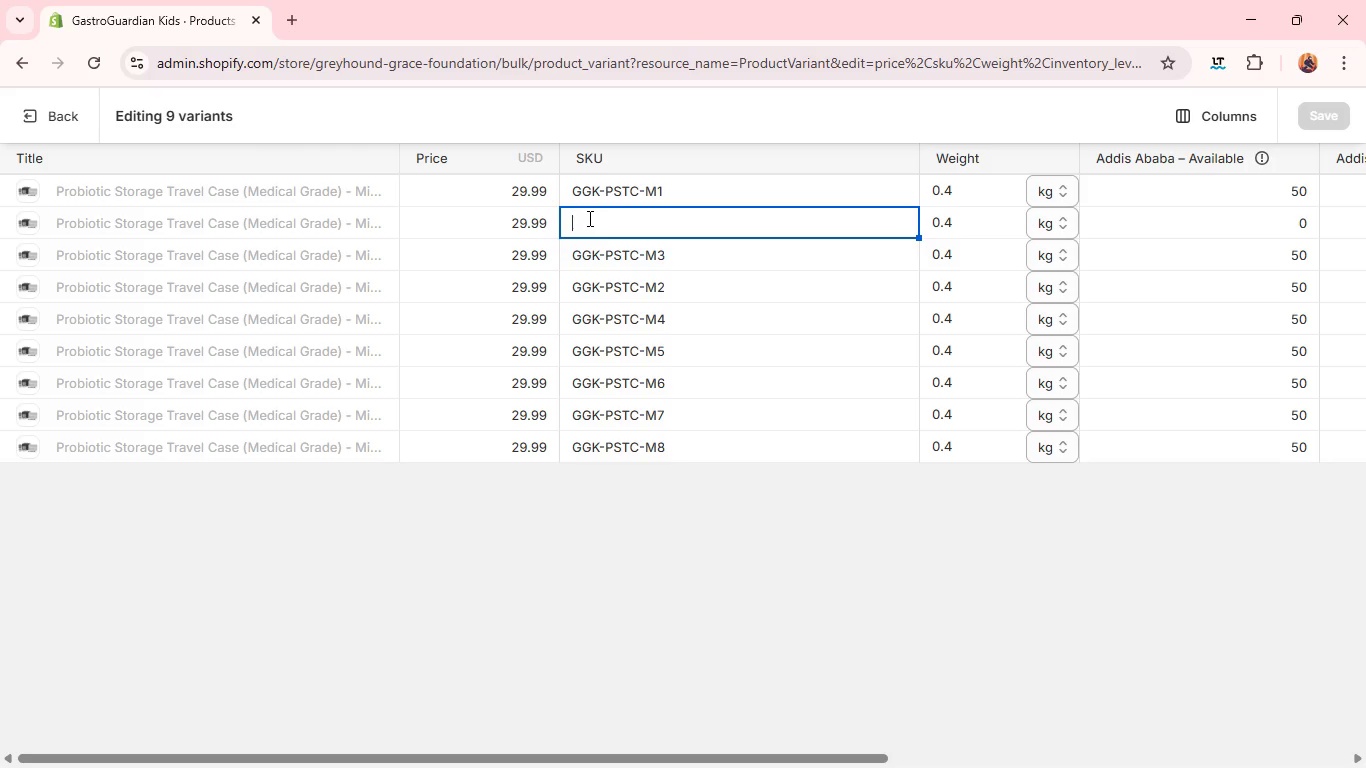 
key(Control+V)
 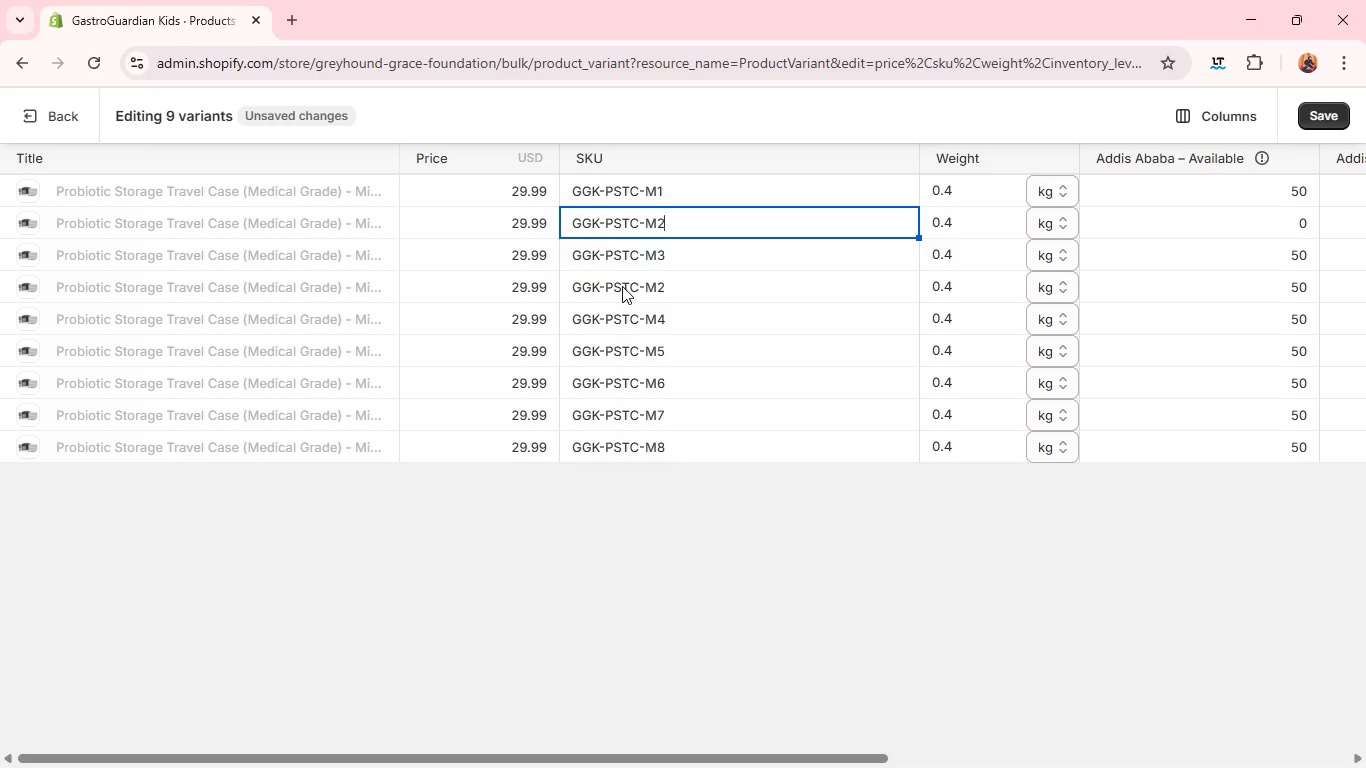 
double_click([622, 286])
 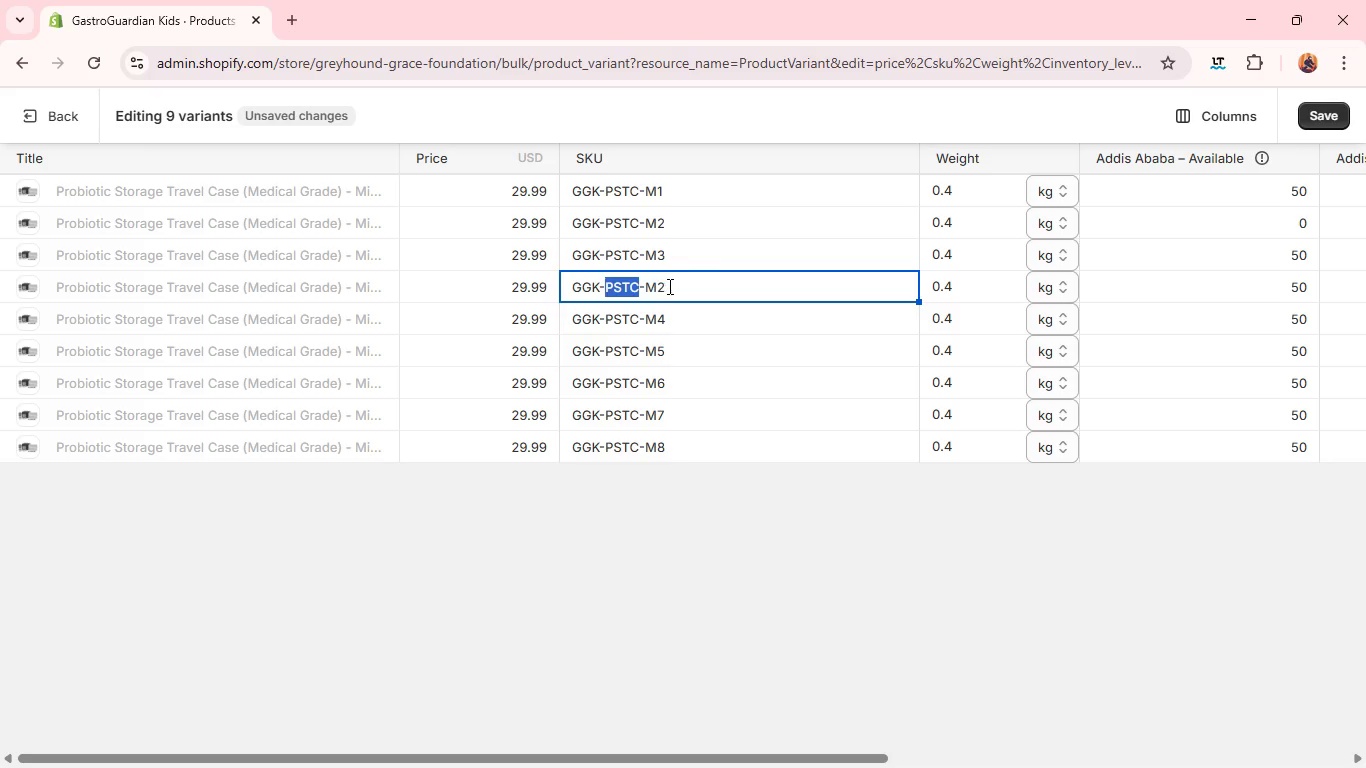 
left_click([670, 286])
 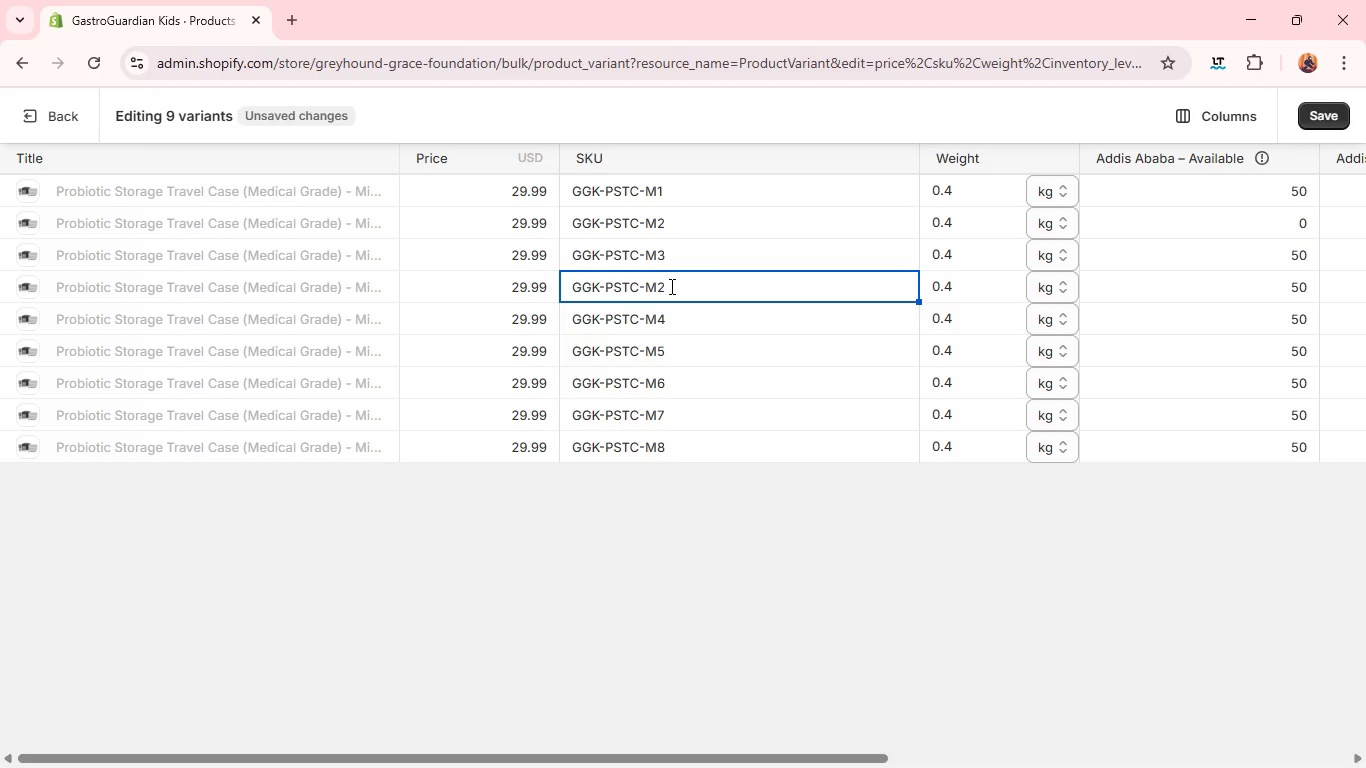 
key(Backspace)
 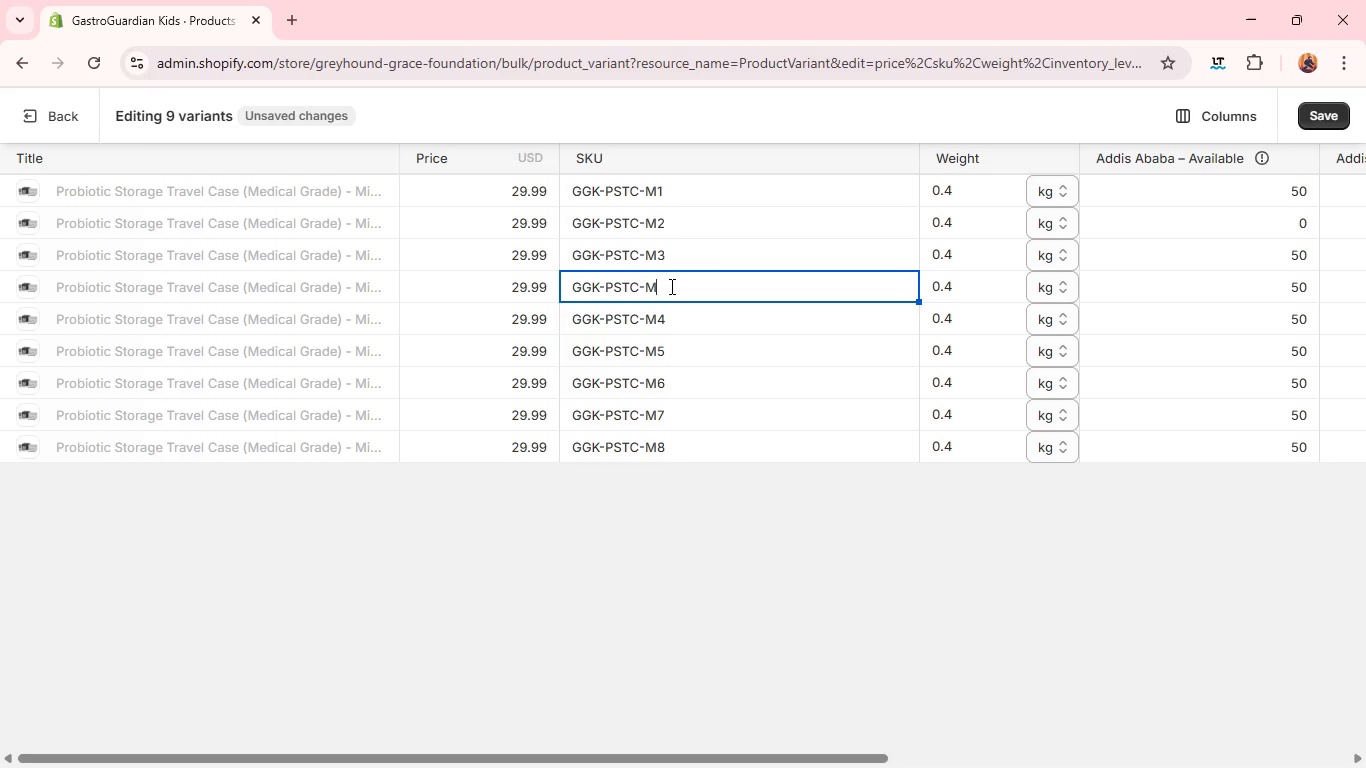 
key(4)
 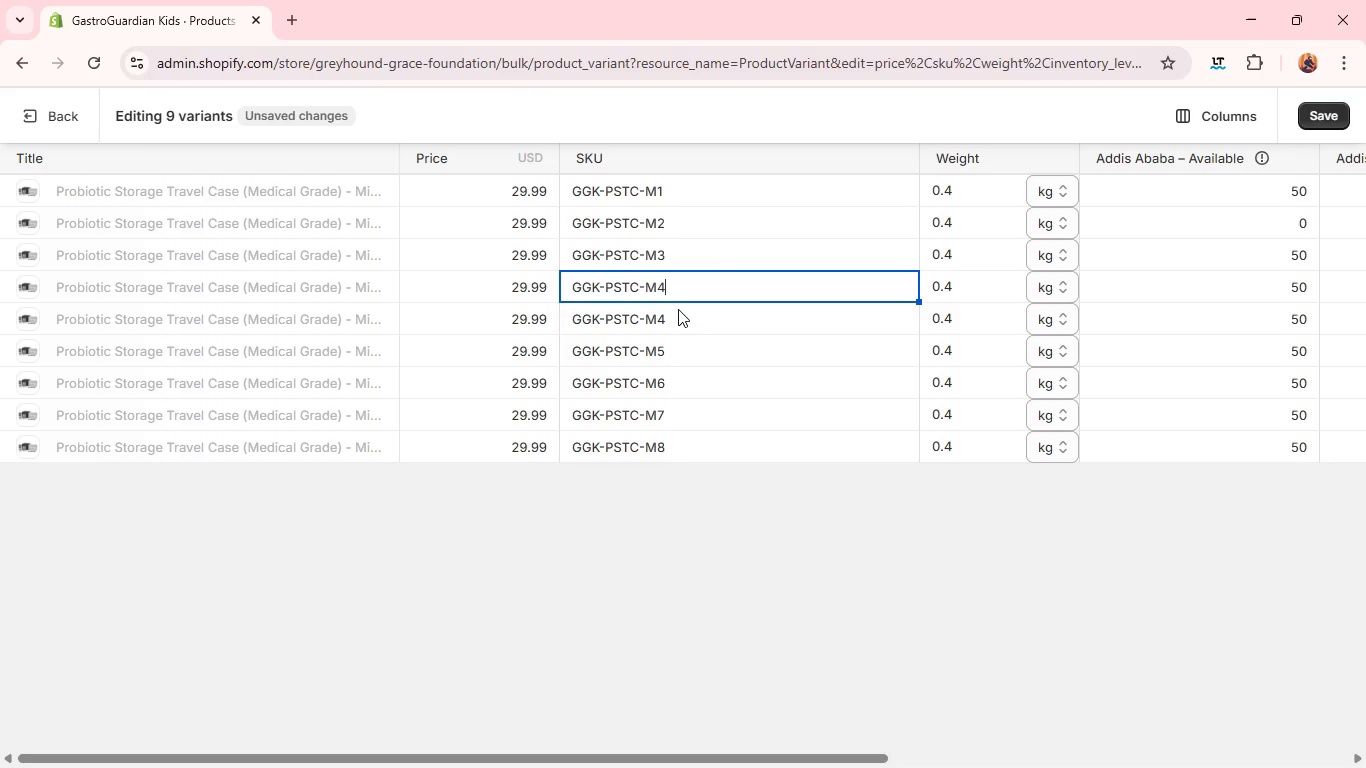 
left_click([678, 310])
 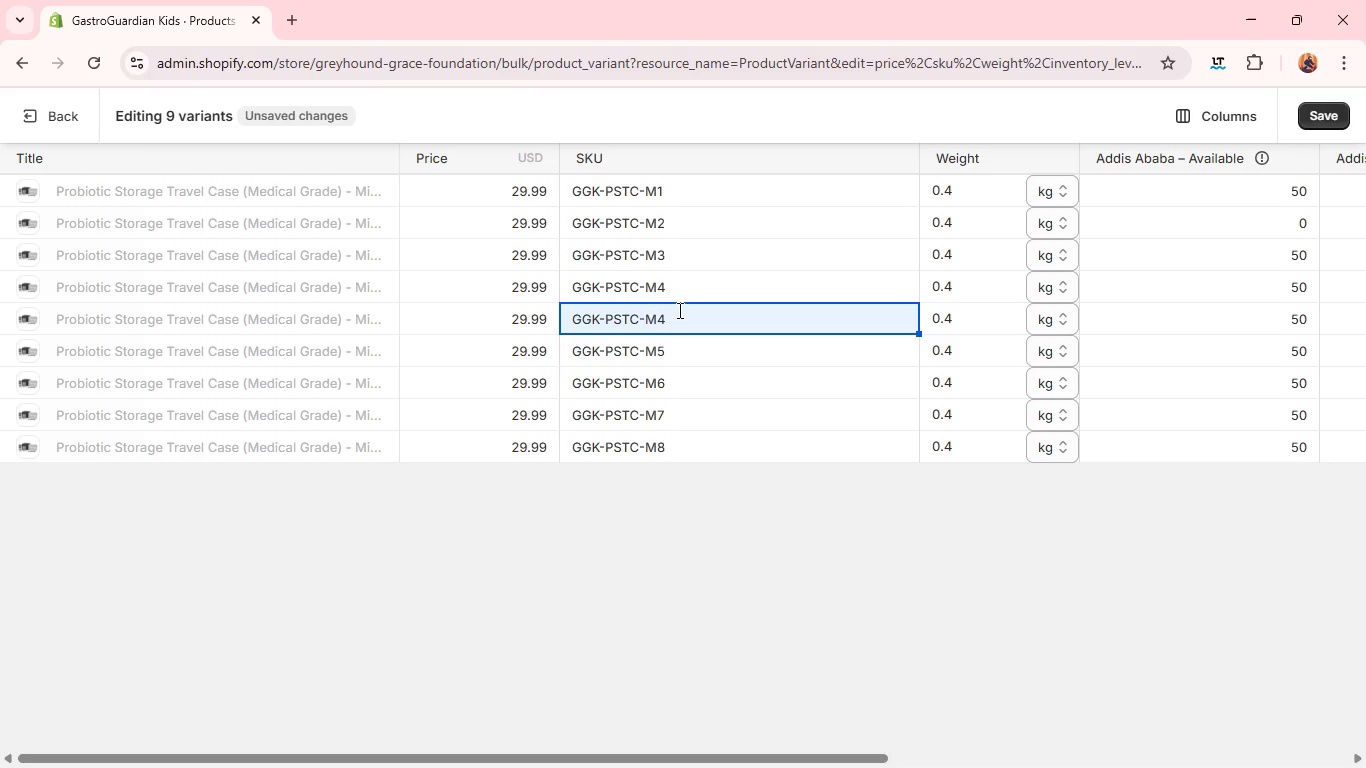 
left_click([678, 310])
 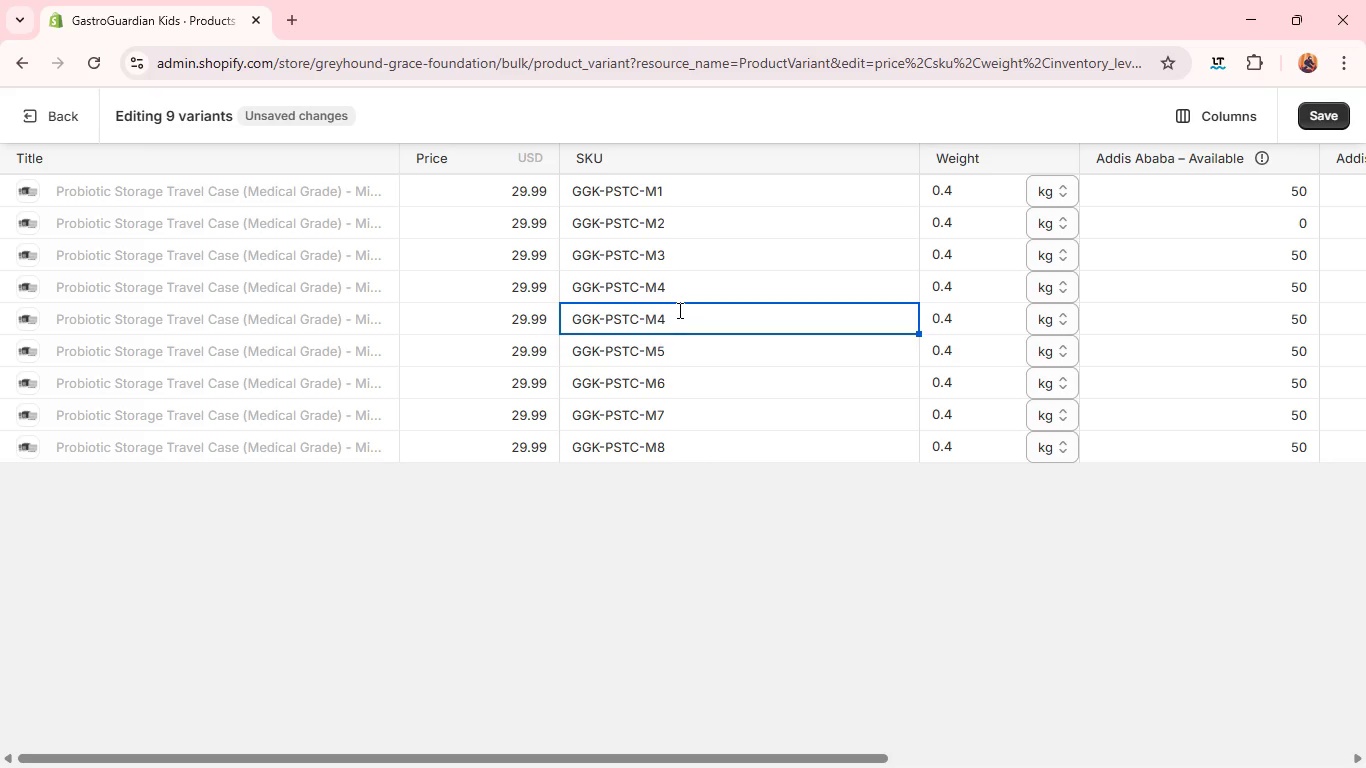 
key(Backspace)
 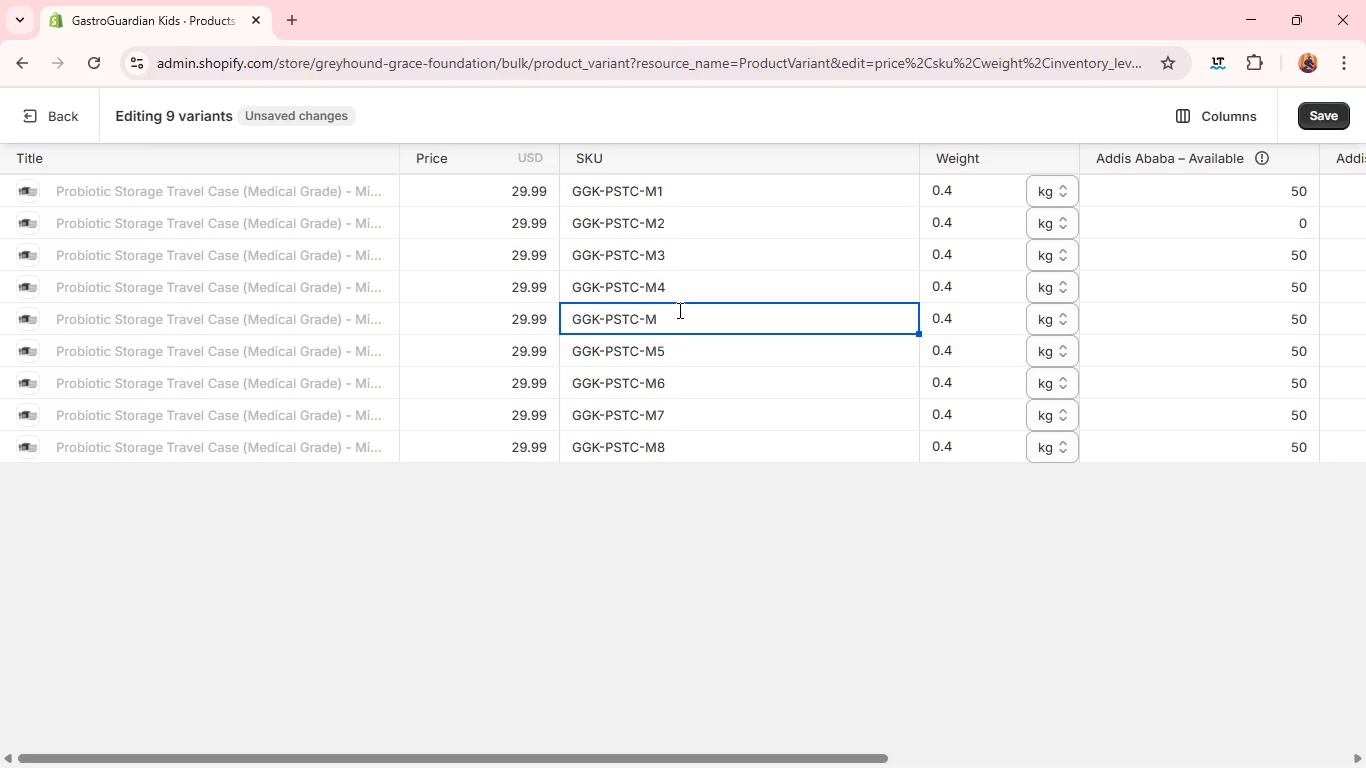 
key(5)
 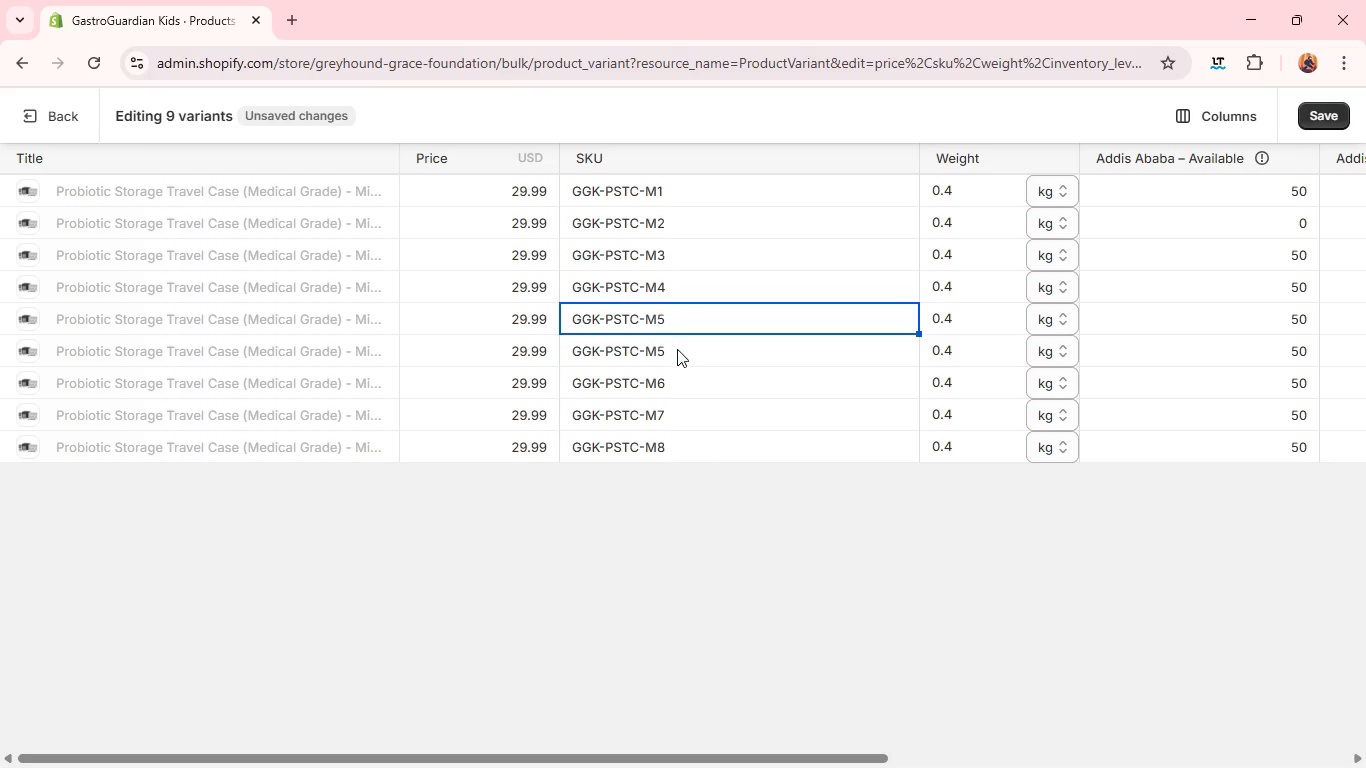 
left_click([677, 351])
 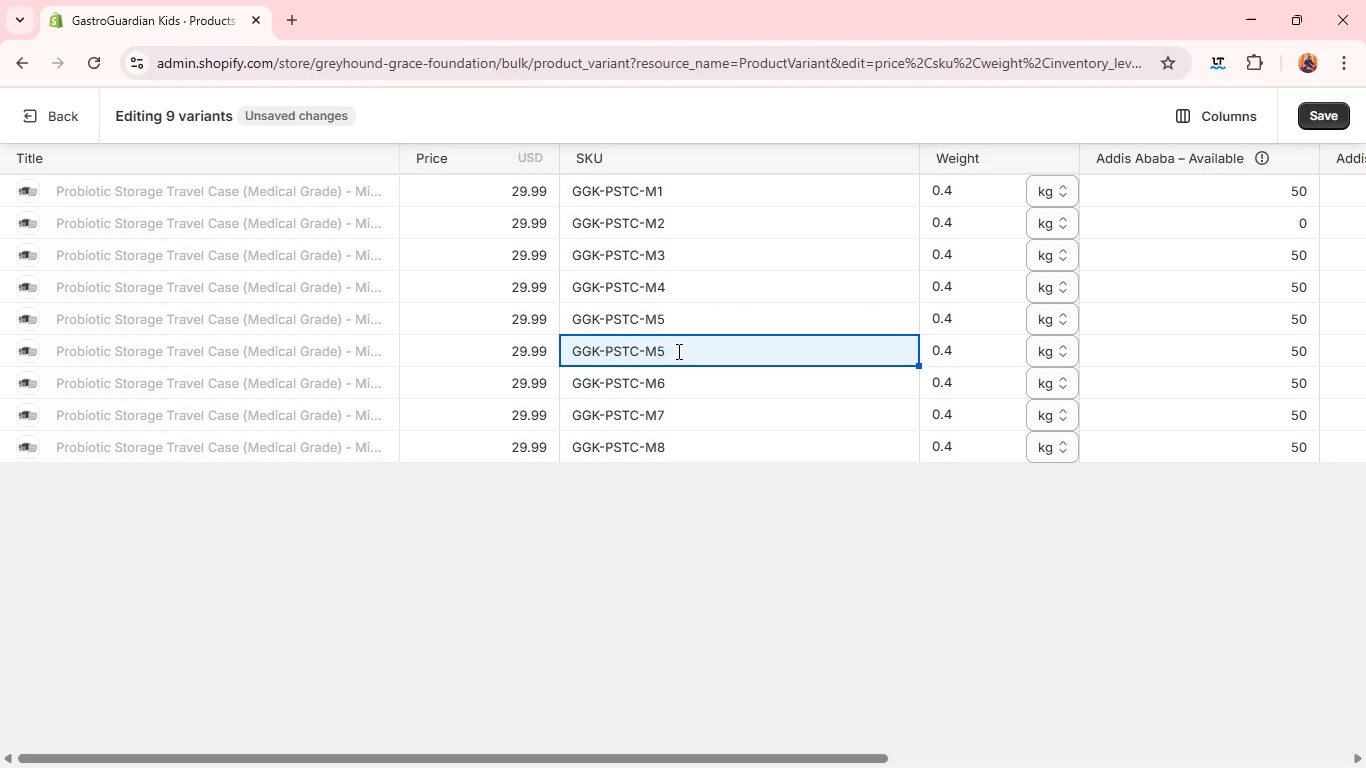 
left_click([677, 351])
 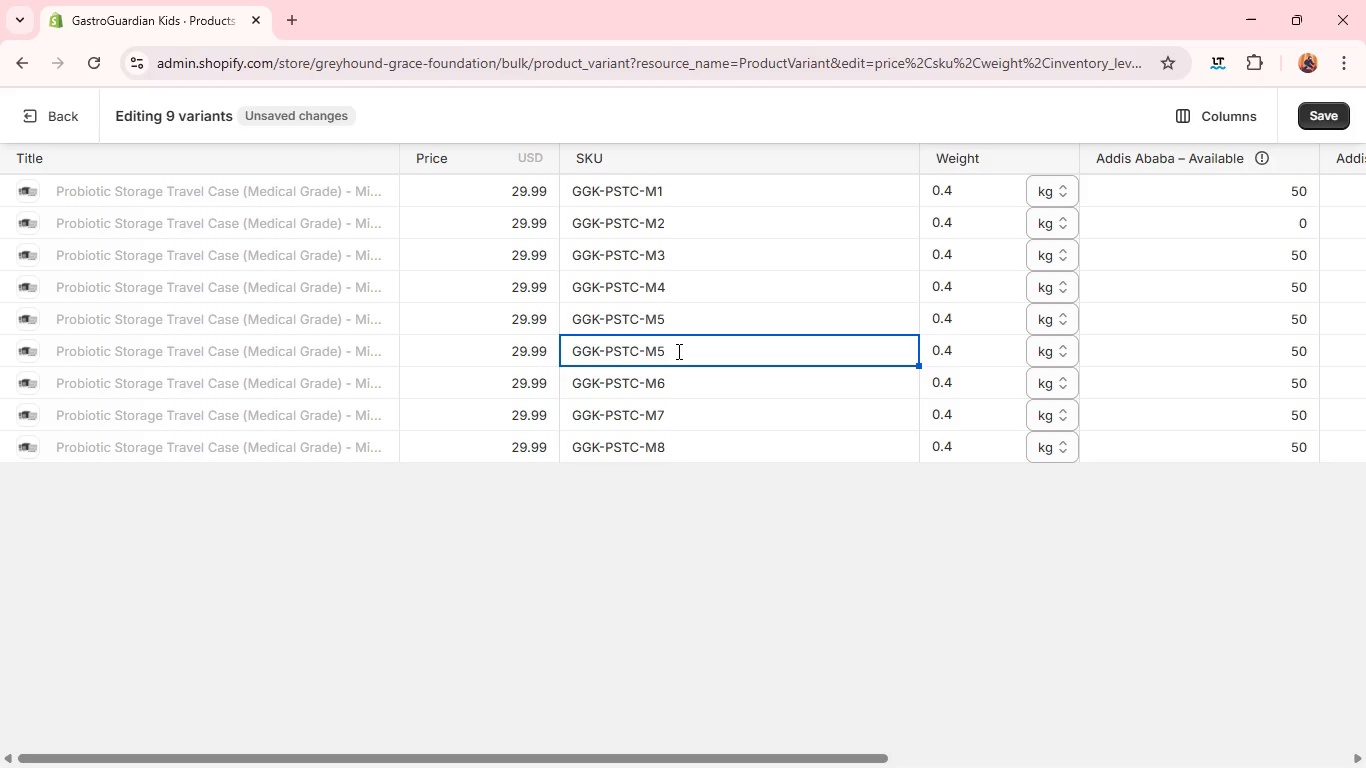 
key(Backspace)
 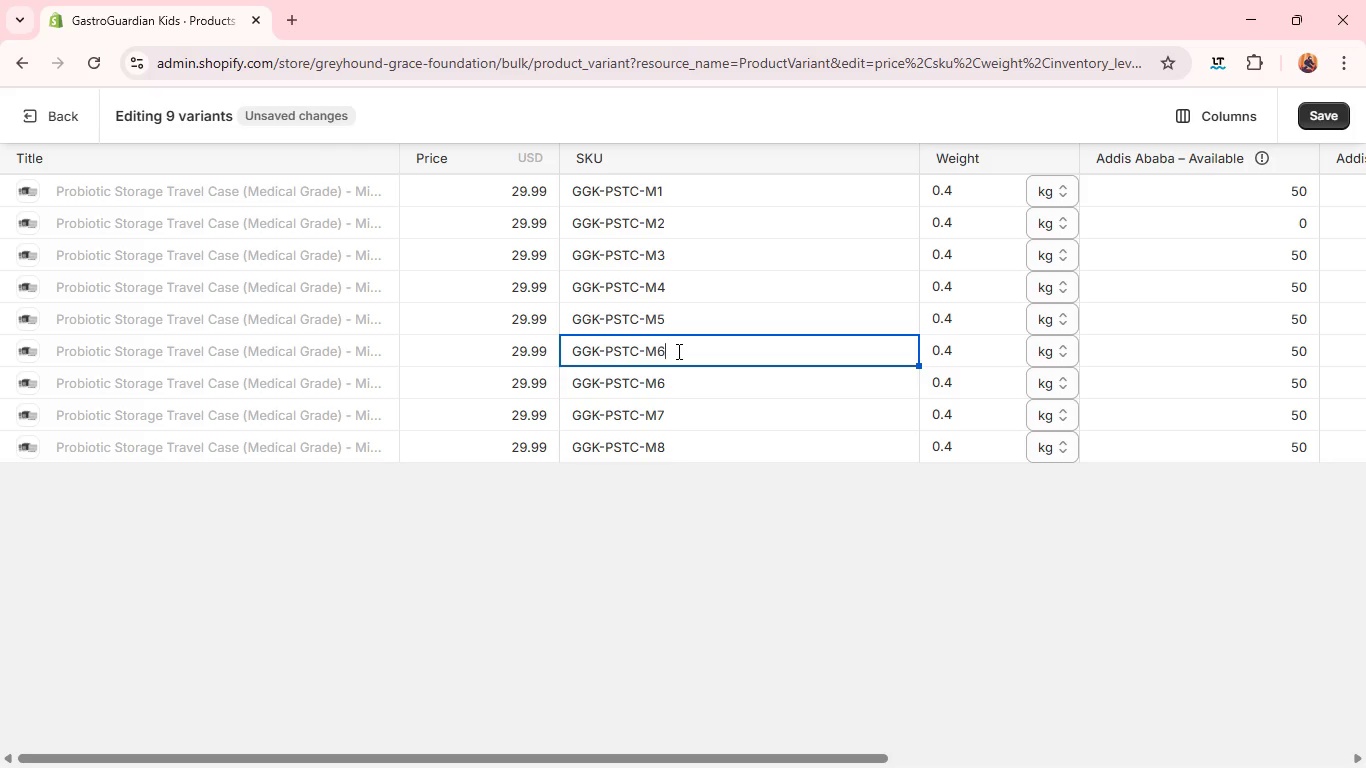 
key(6)
 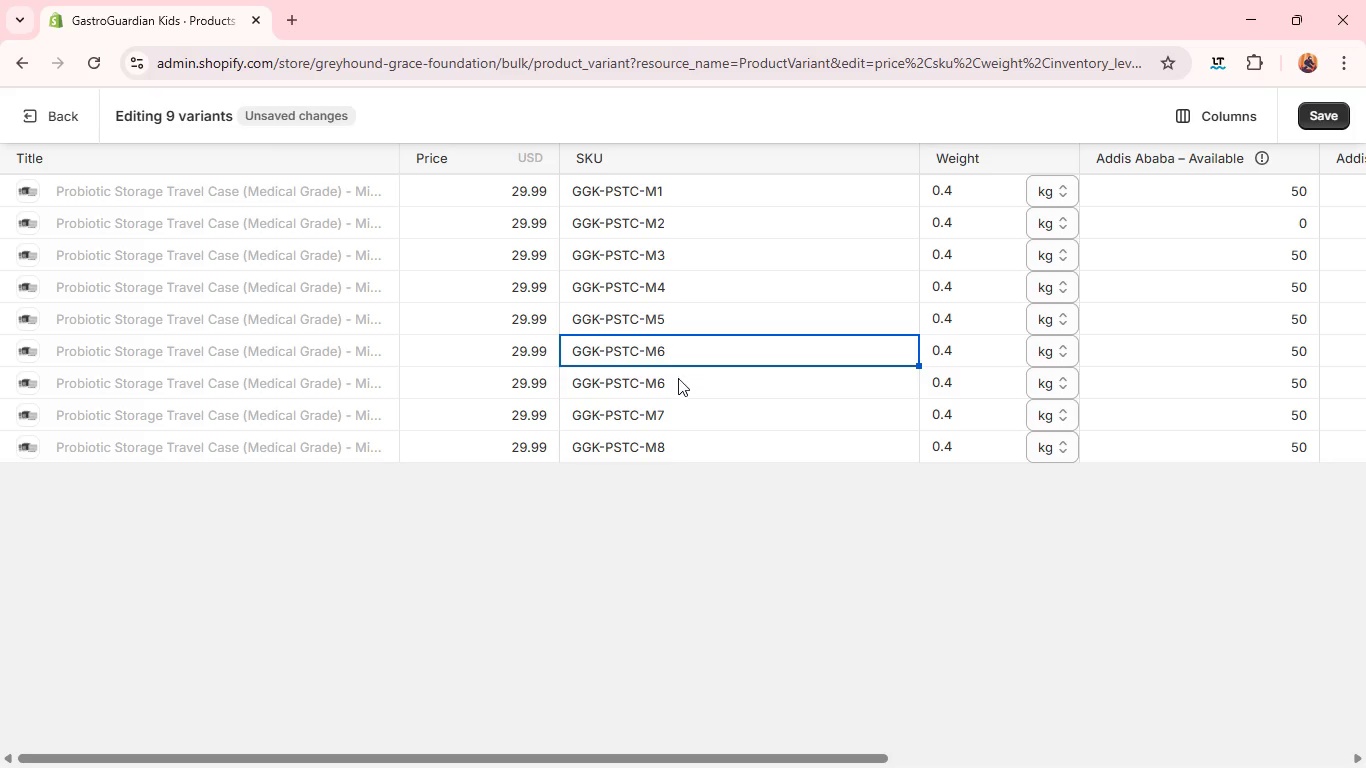 
left_click([679, 380])
 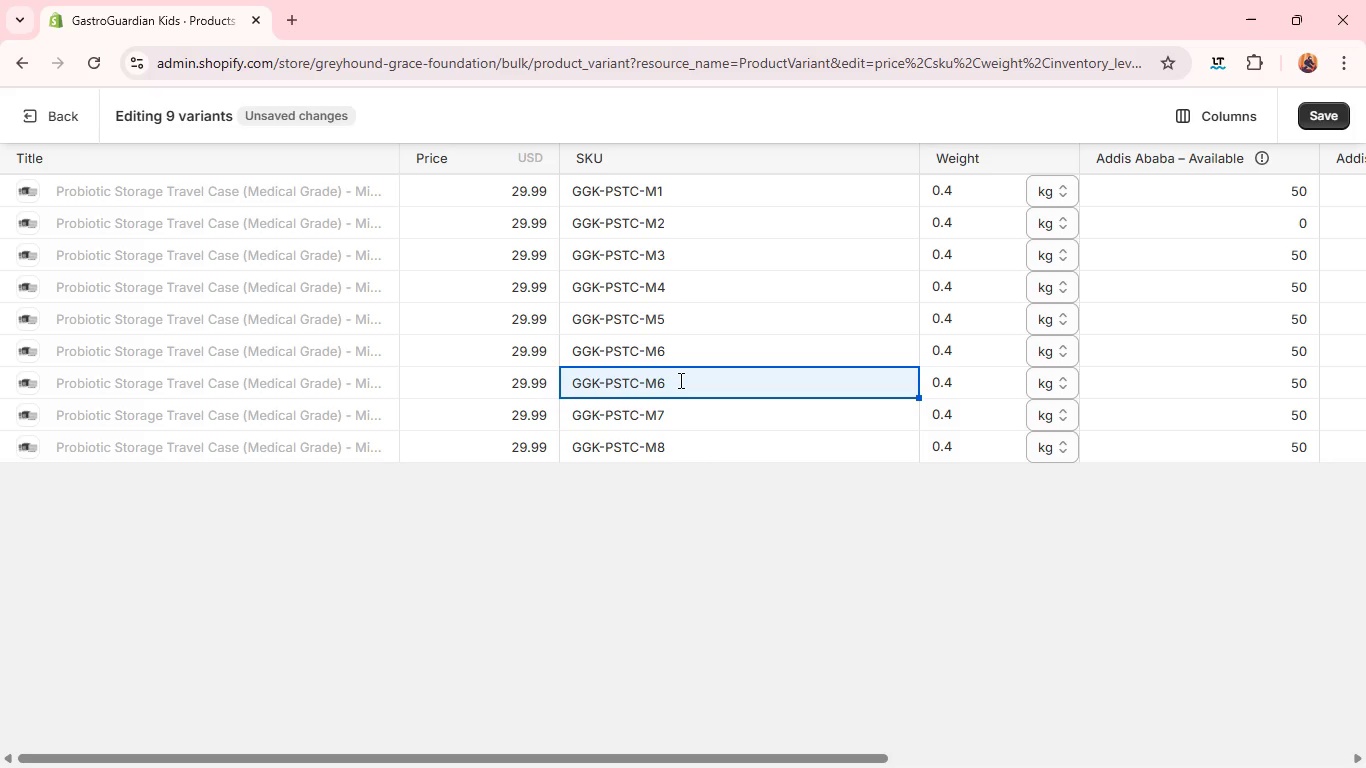 
left_click([679, 380])
 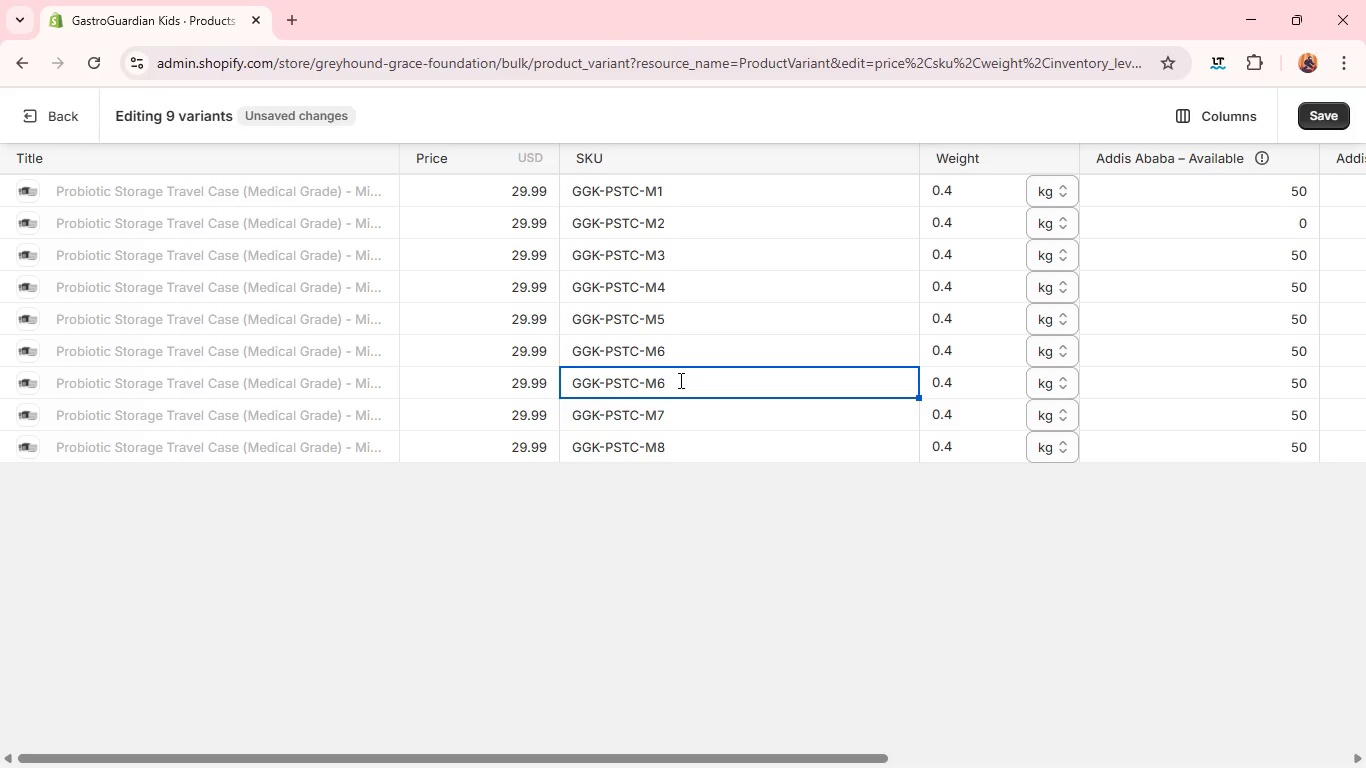 
key(Backspace)
 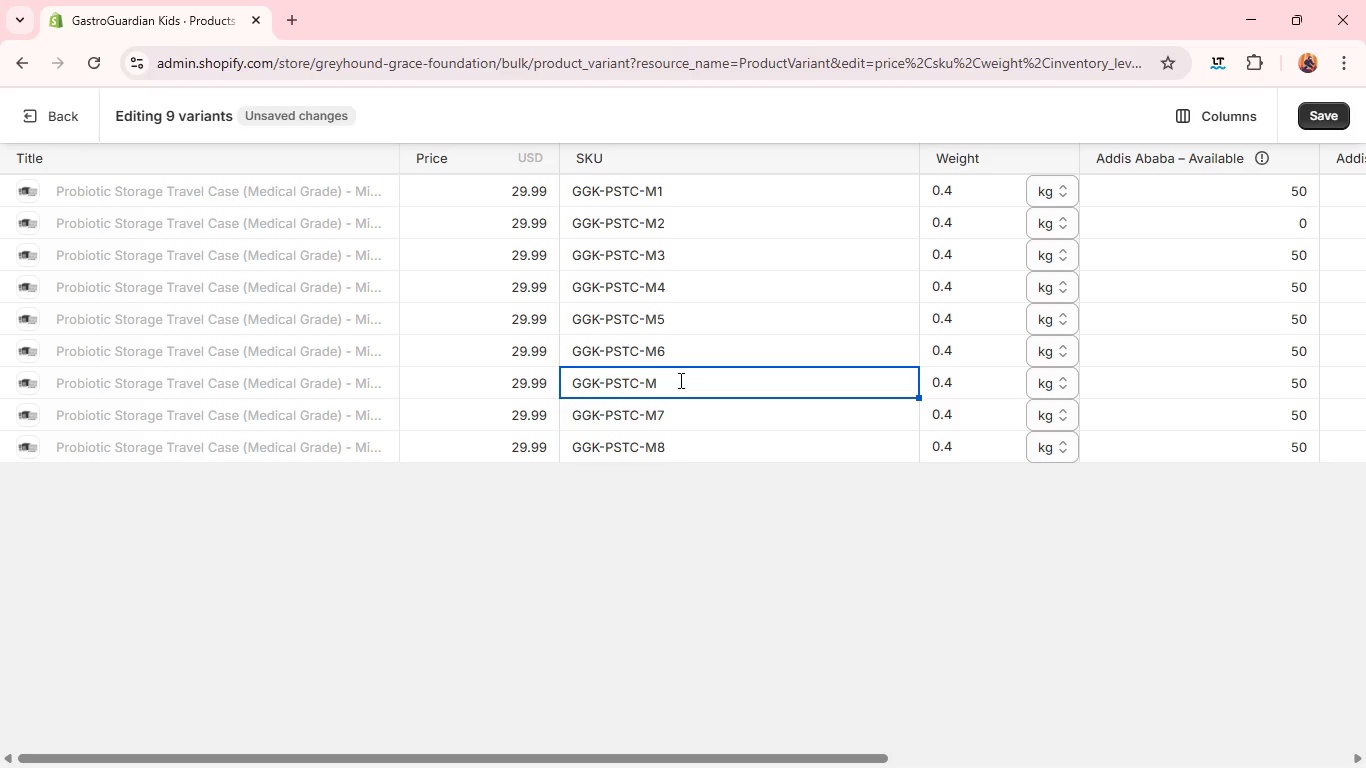 
key(7)
 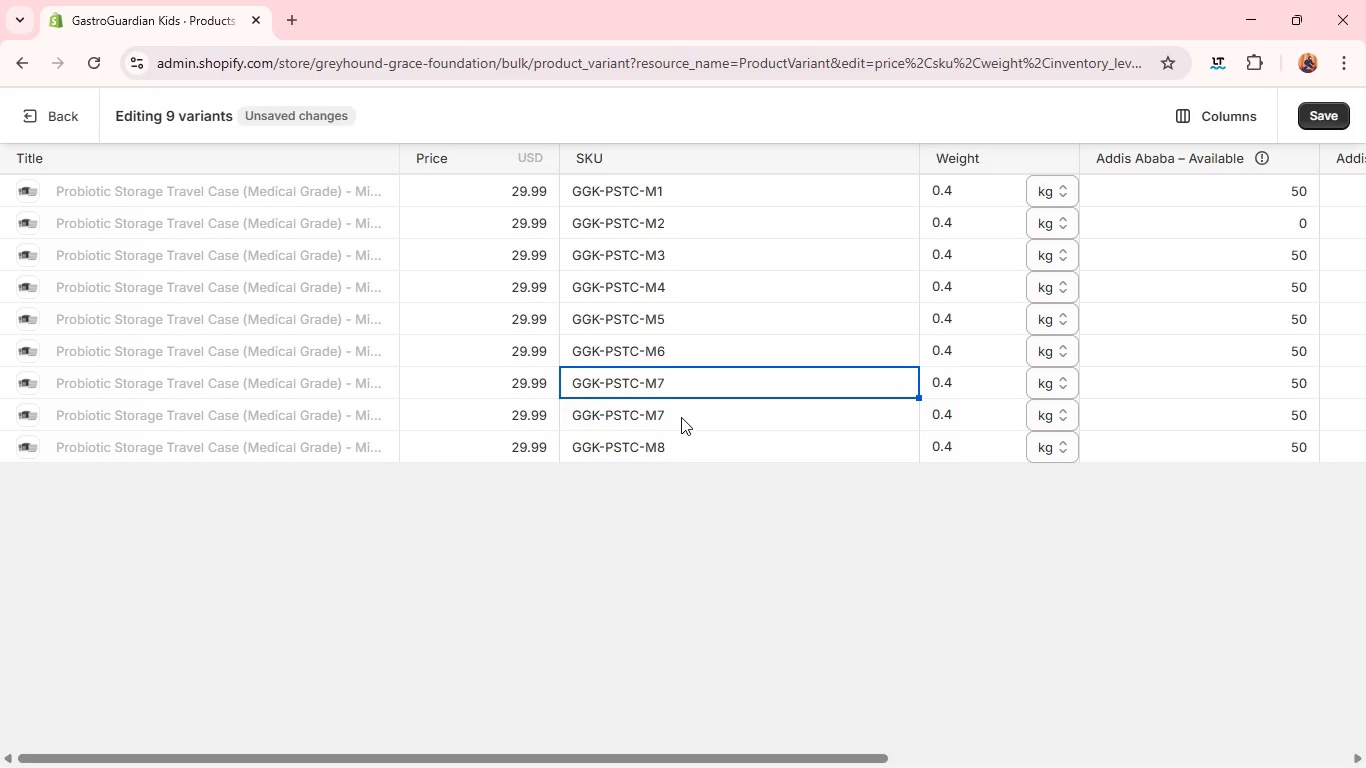 
left_click([681, 417])
 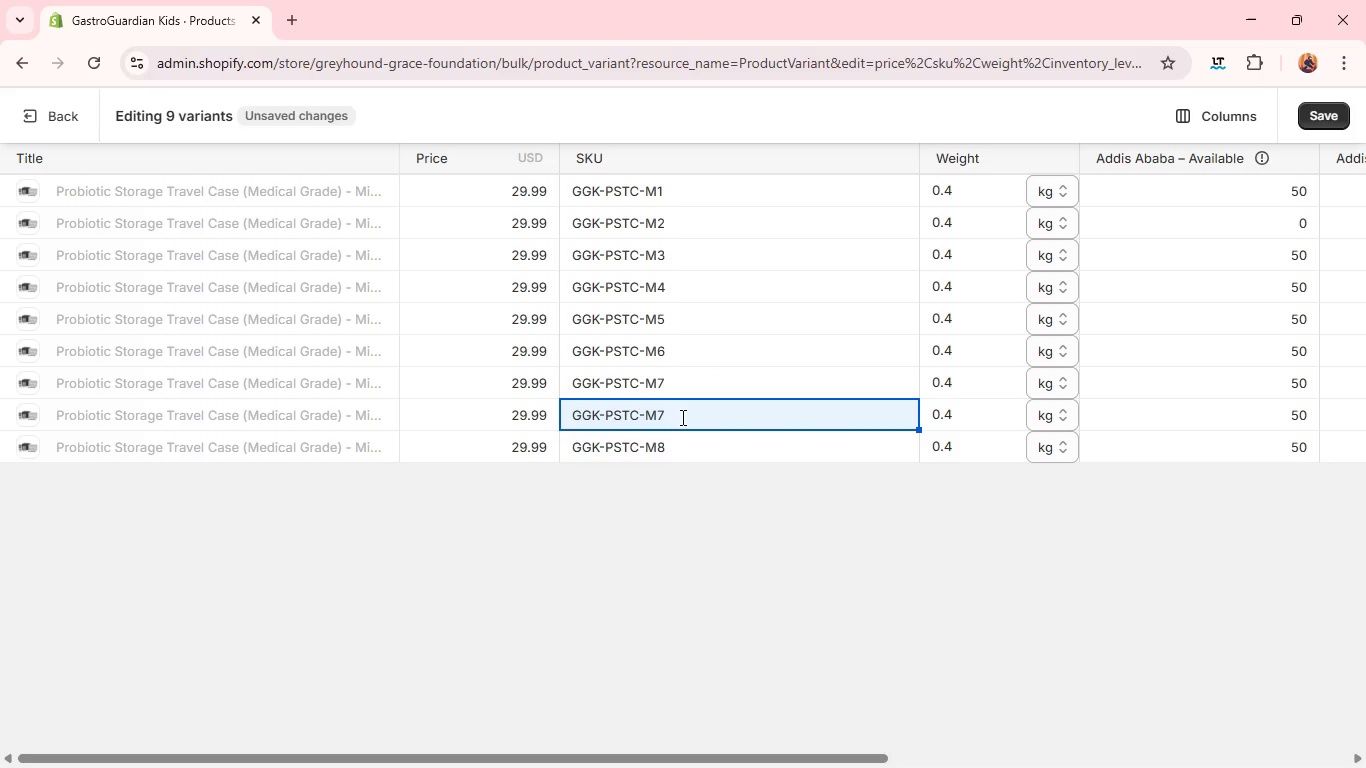 
left_click([681, 417])
 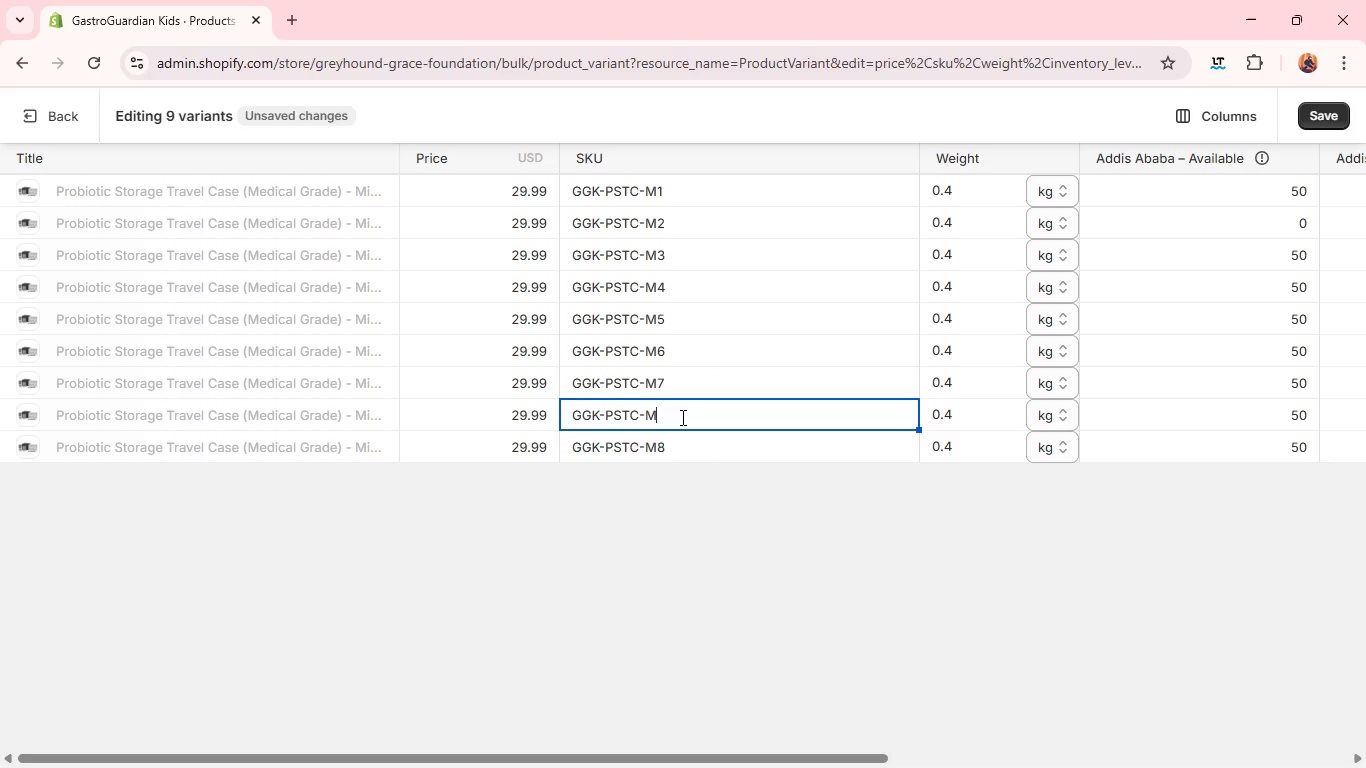 
key(Backspace)
 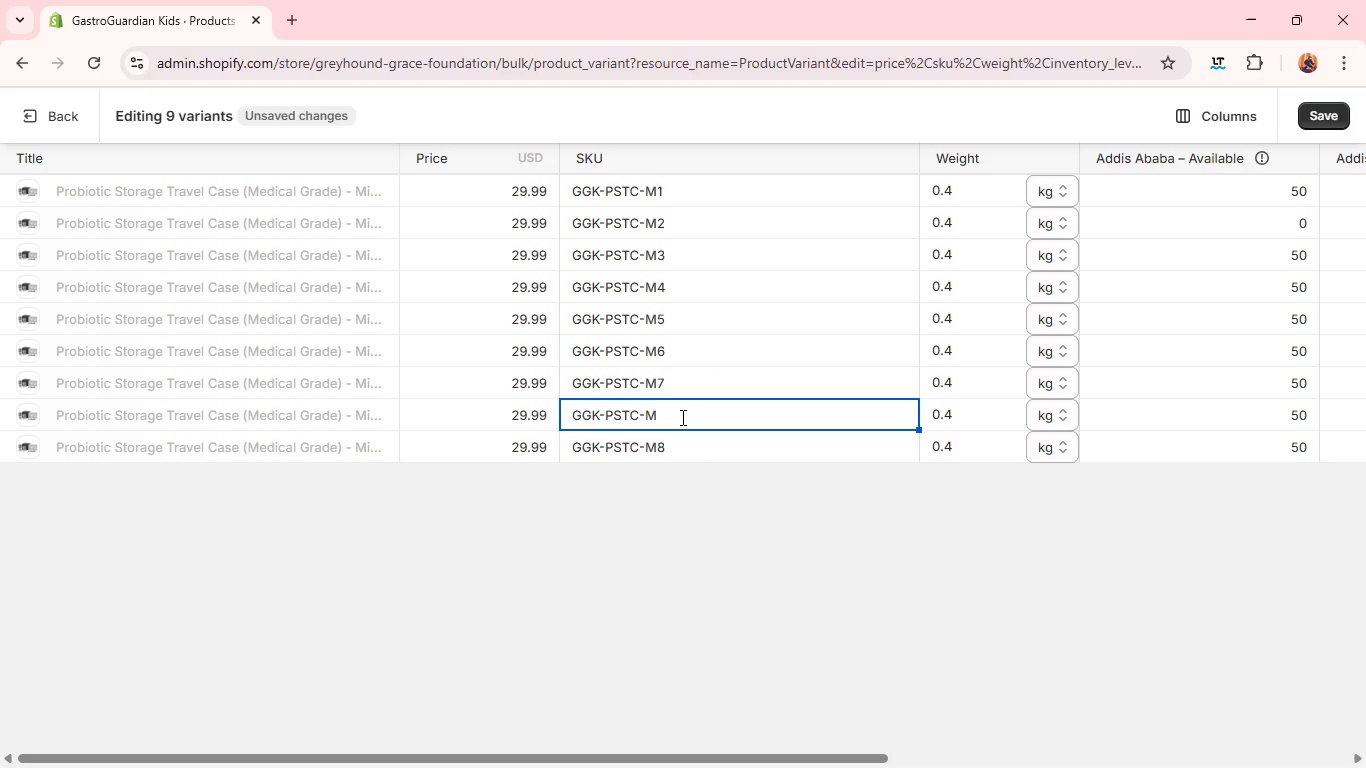 
key(8)
 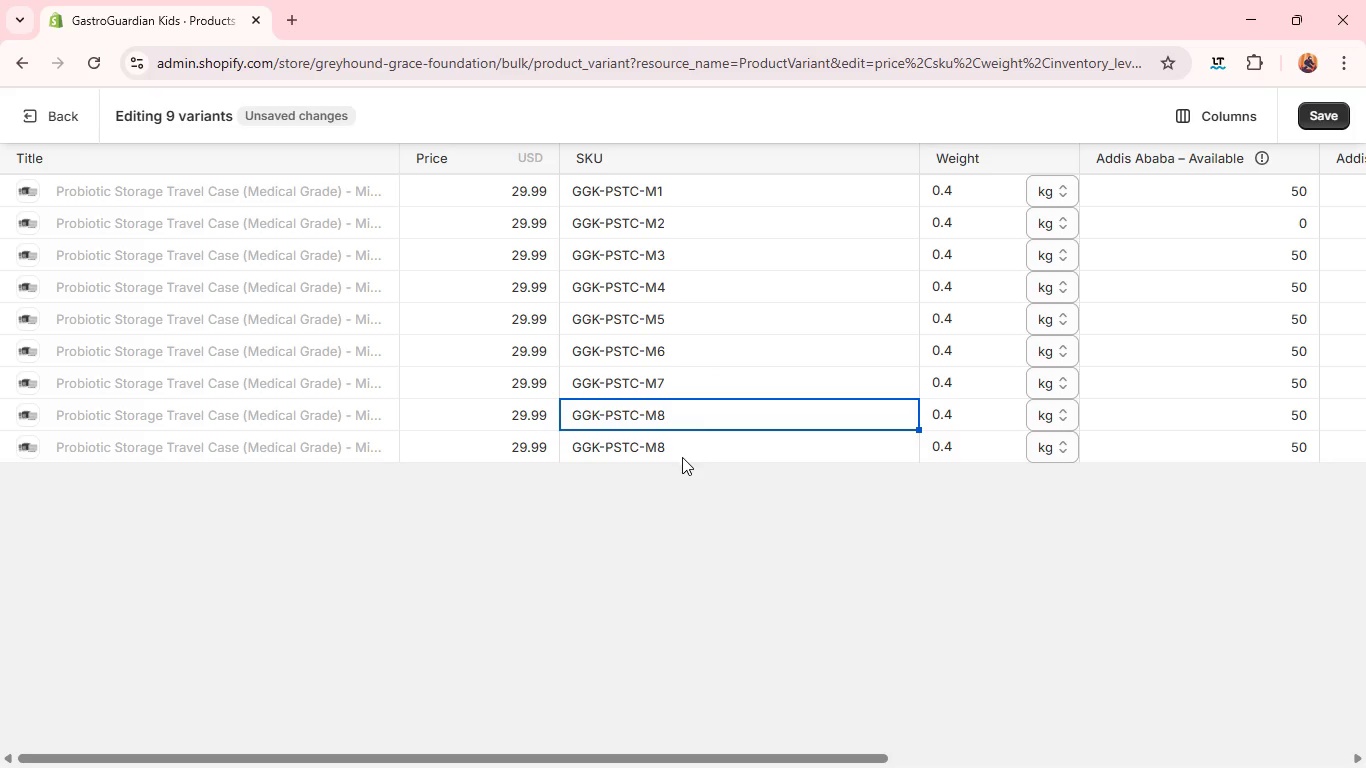 
left_click([682, 457])
 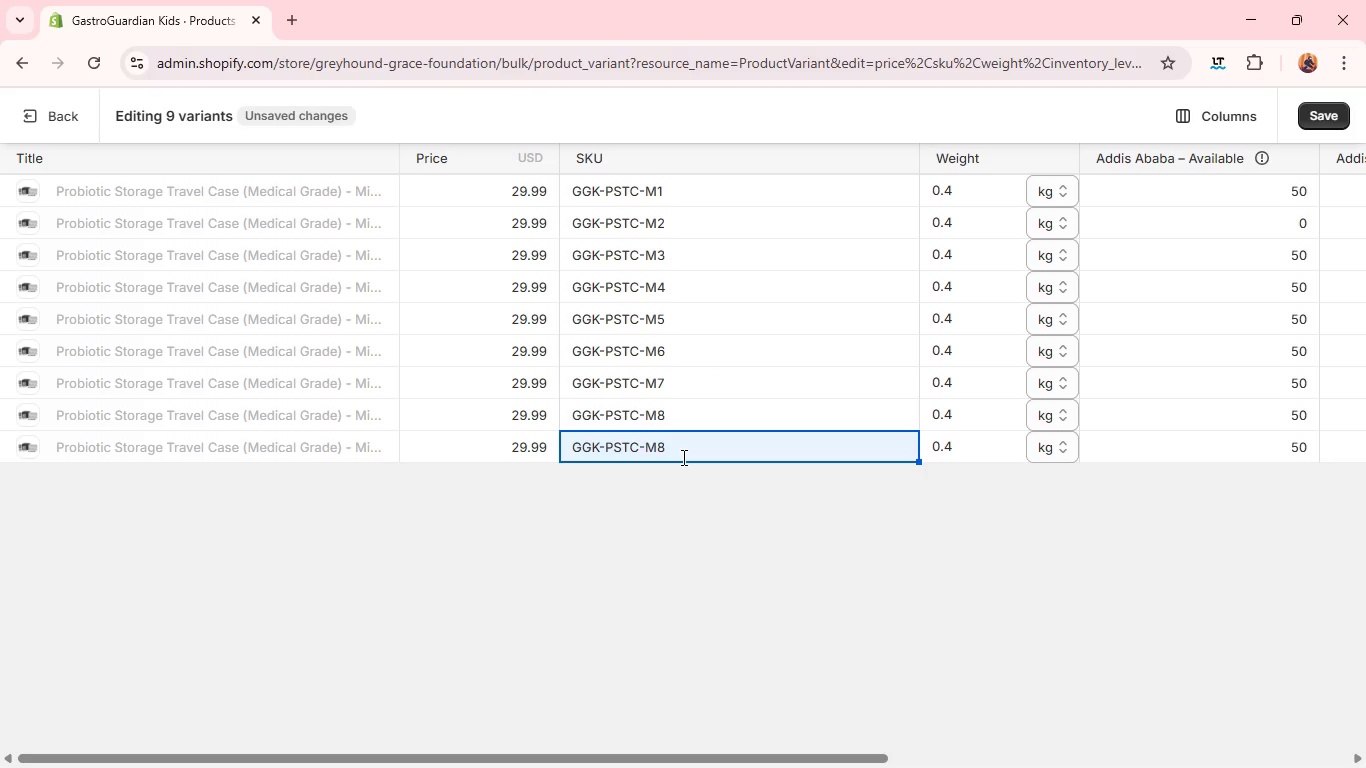 
left_click([682, 457])
 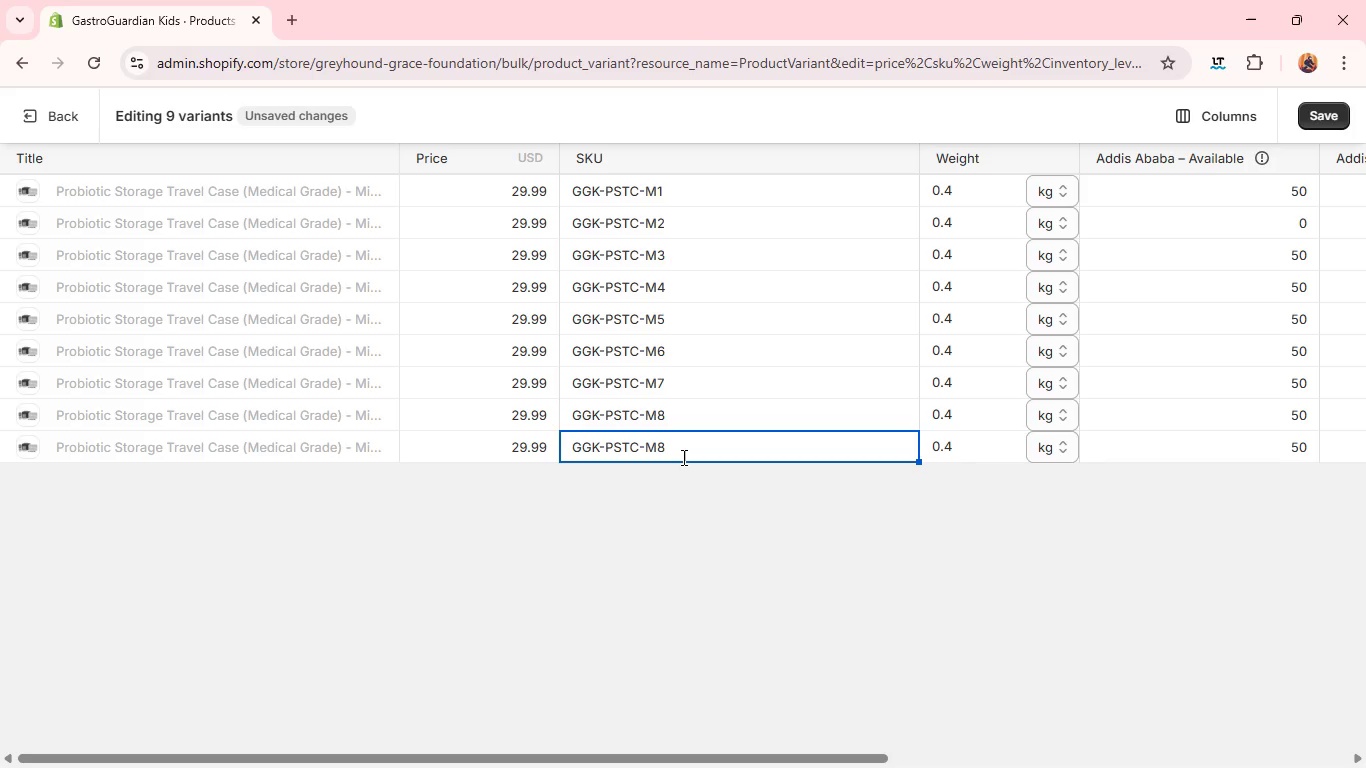 
key(Backspace)
 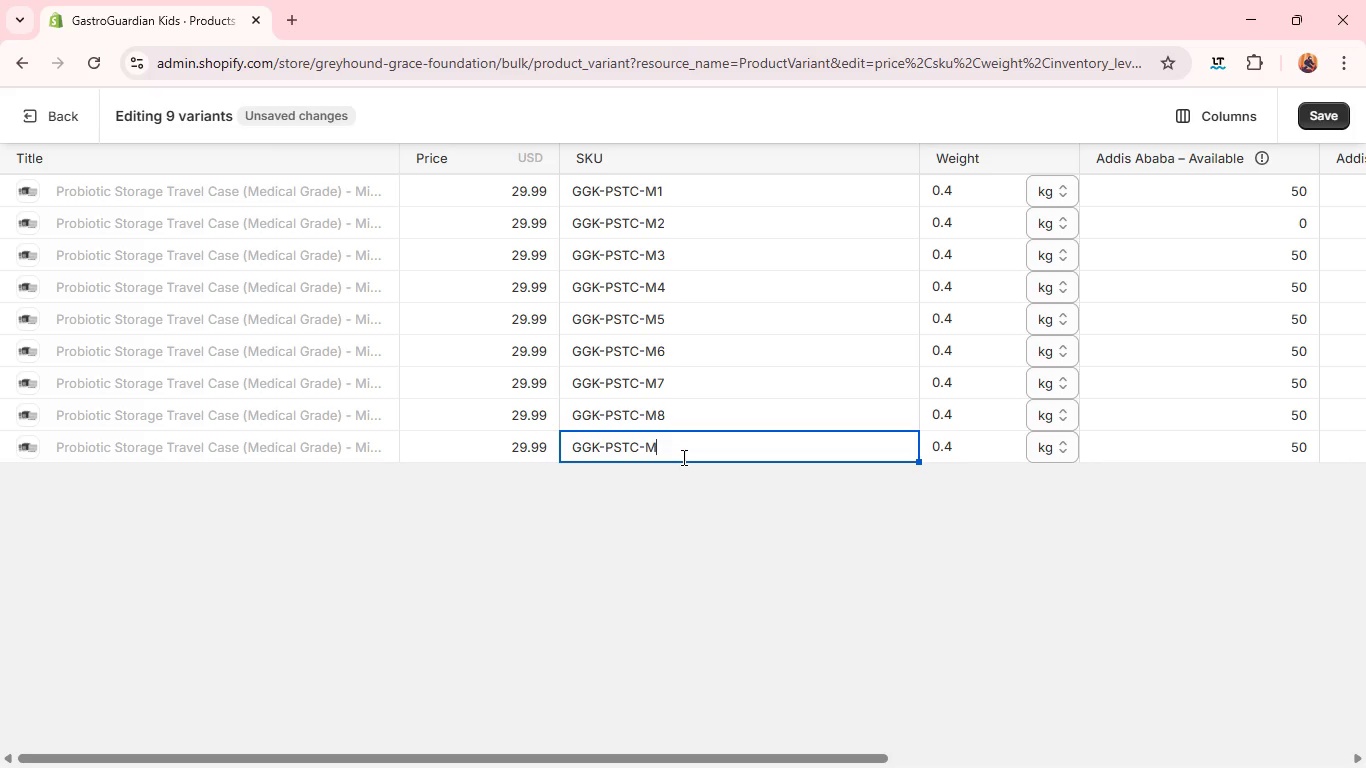 
key(8)
 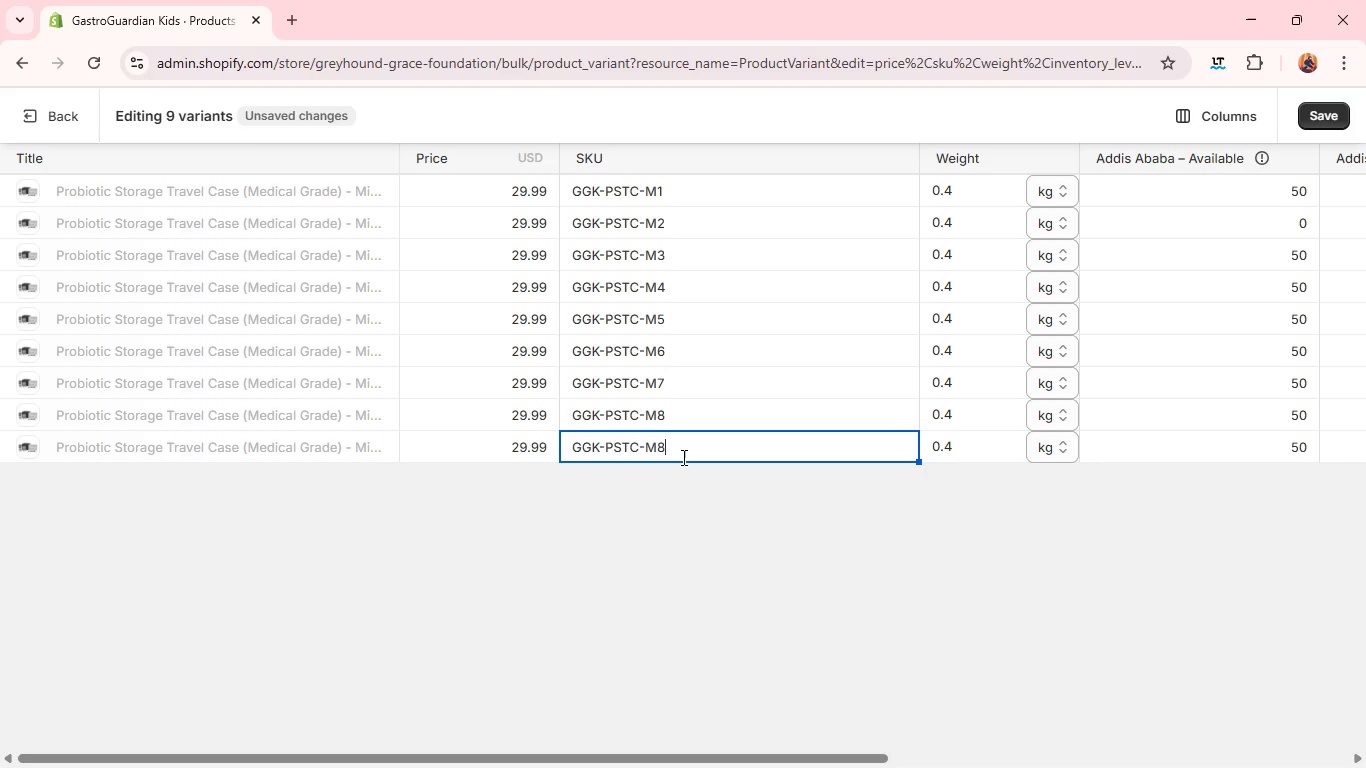 
key(Backspace)
 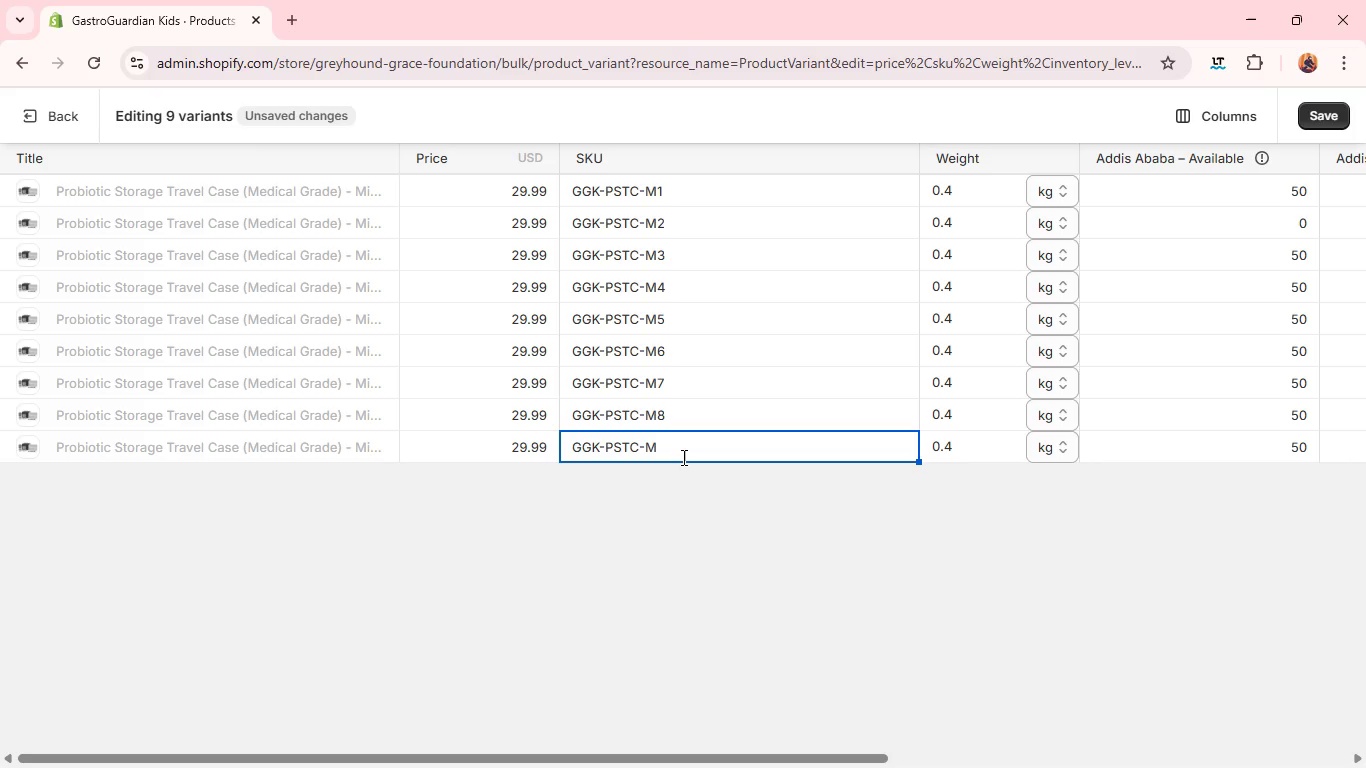 
key(9)
 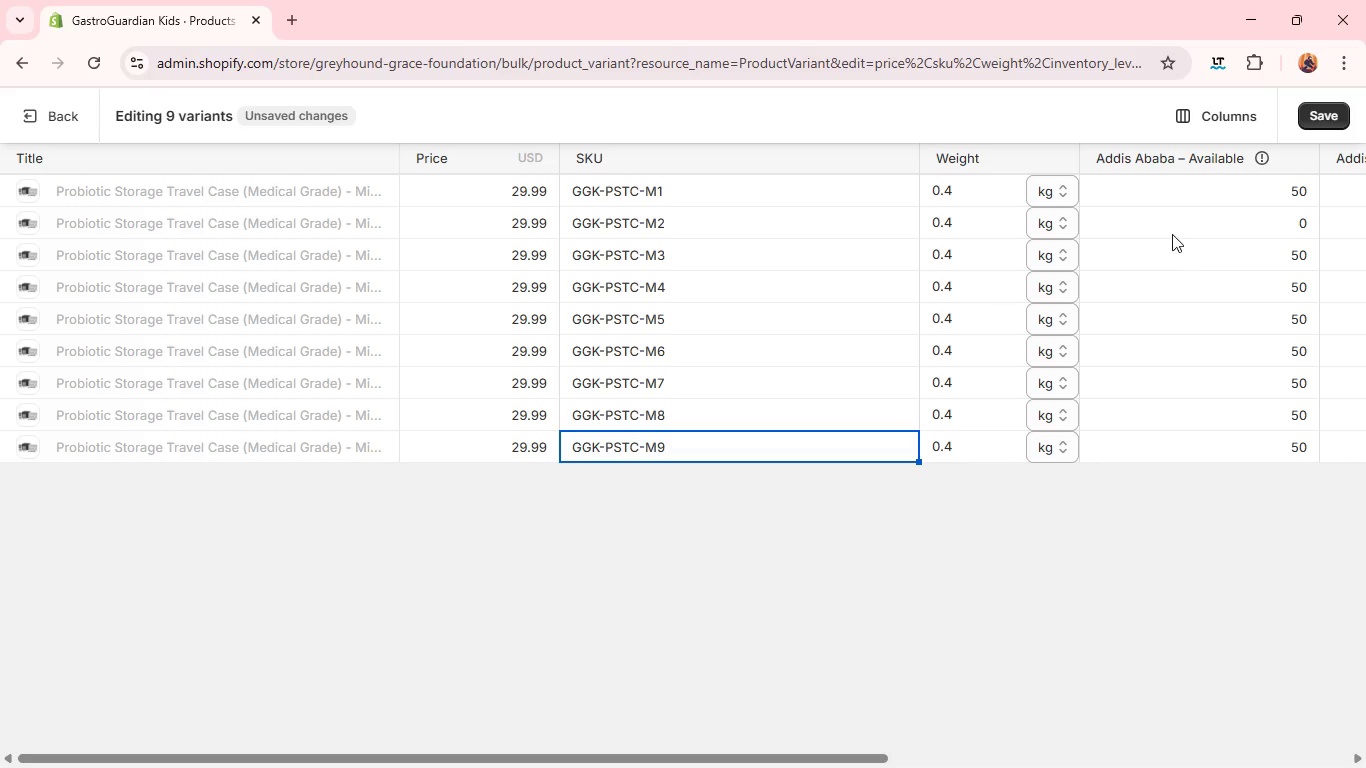 
left_click([1170, 224])
 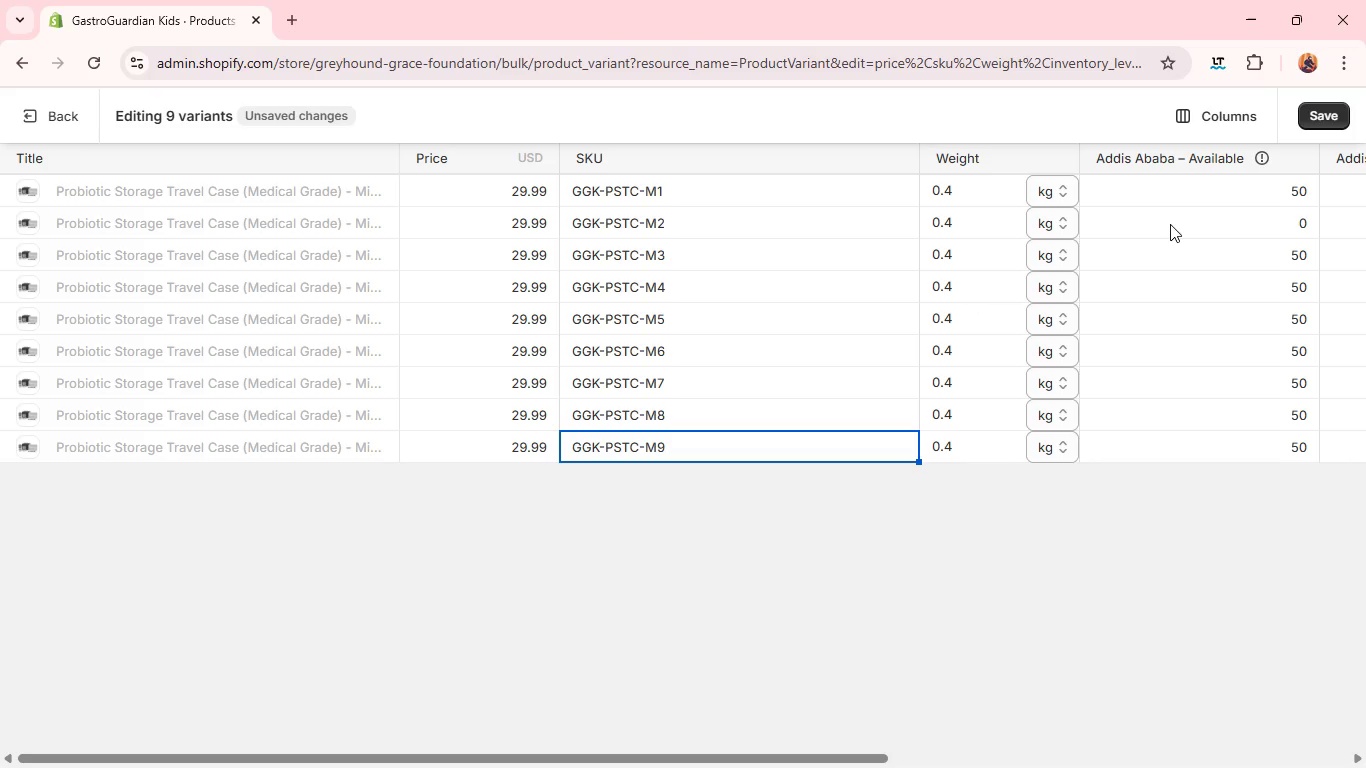 
type(50)
 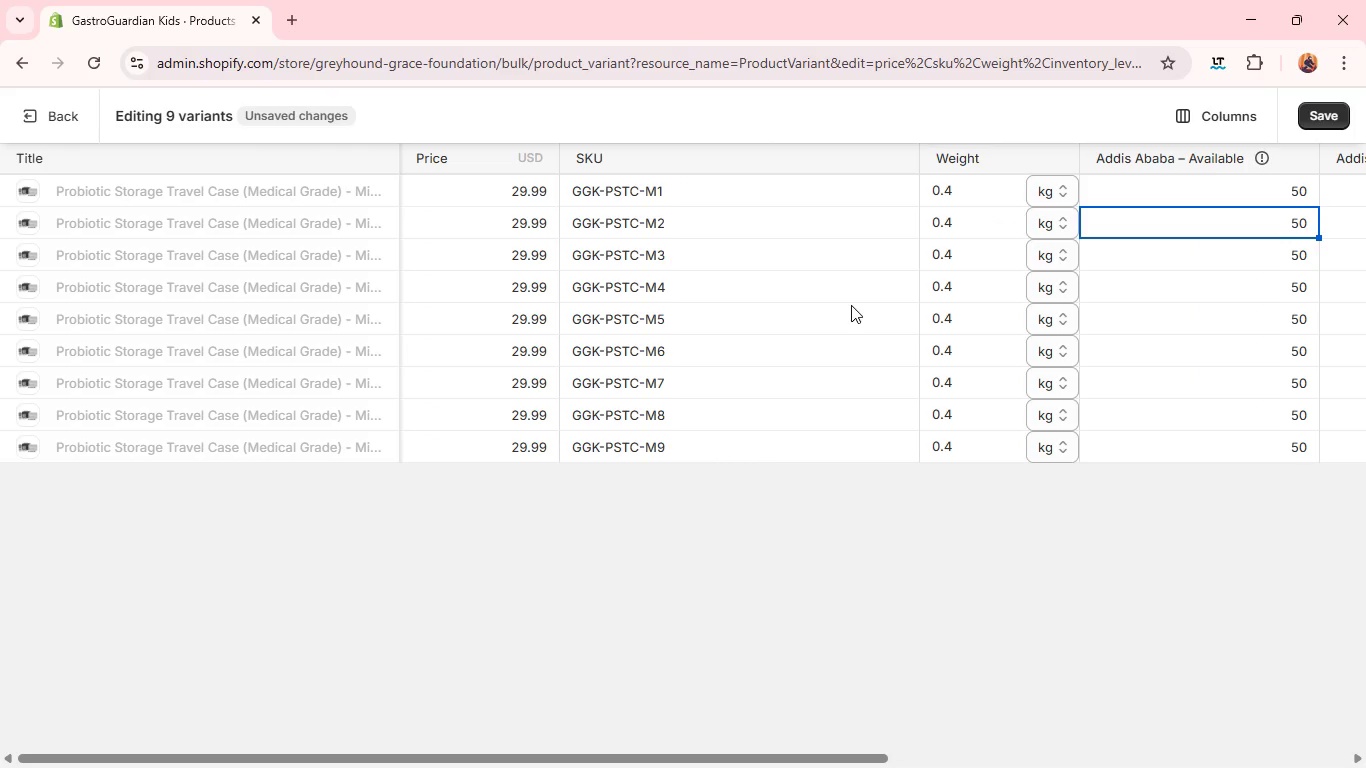 
wait(7.03)
 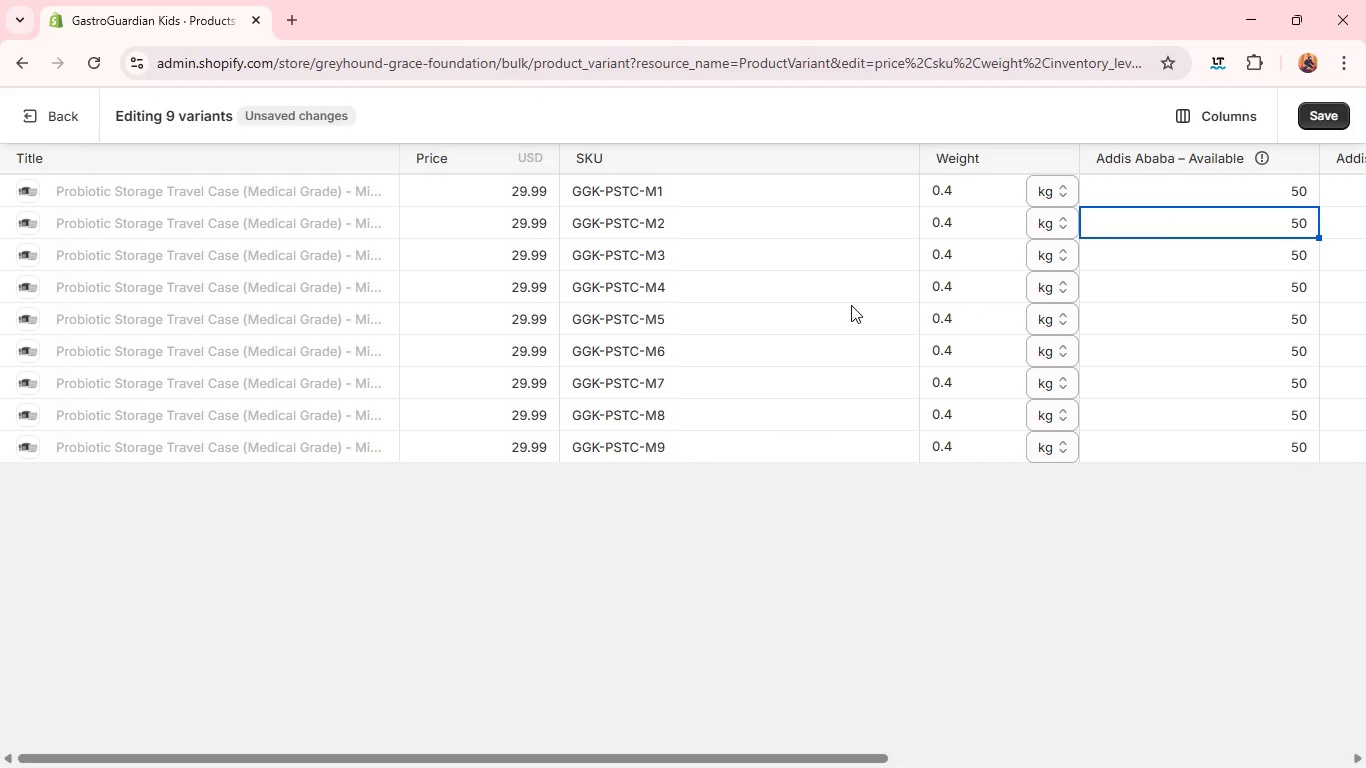 
left_click([1341, 112])
 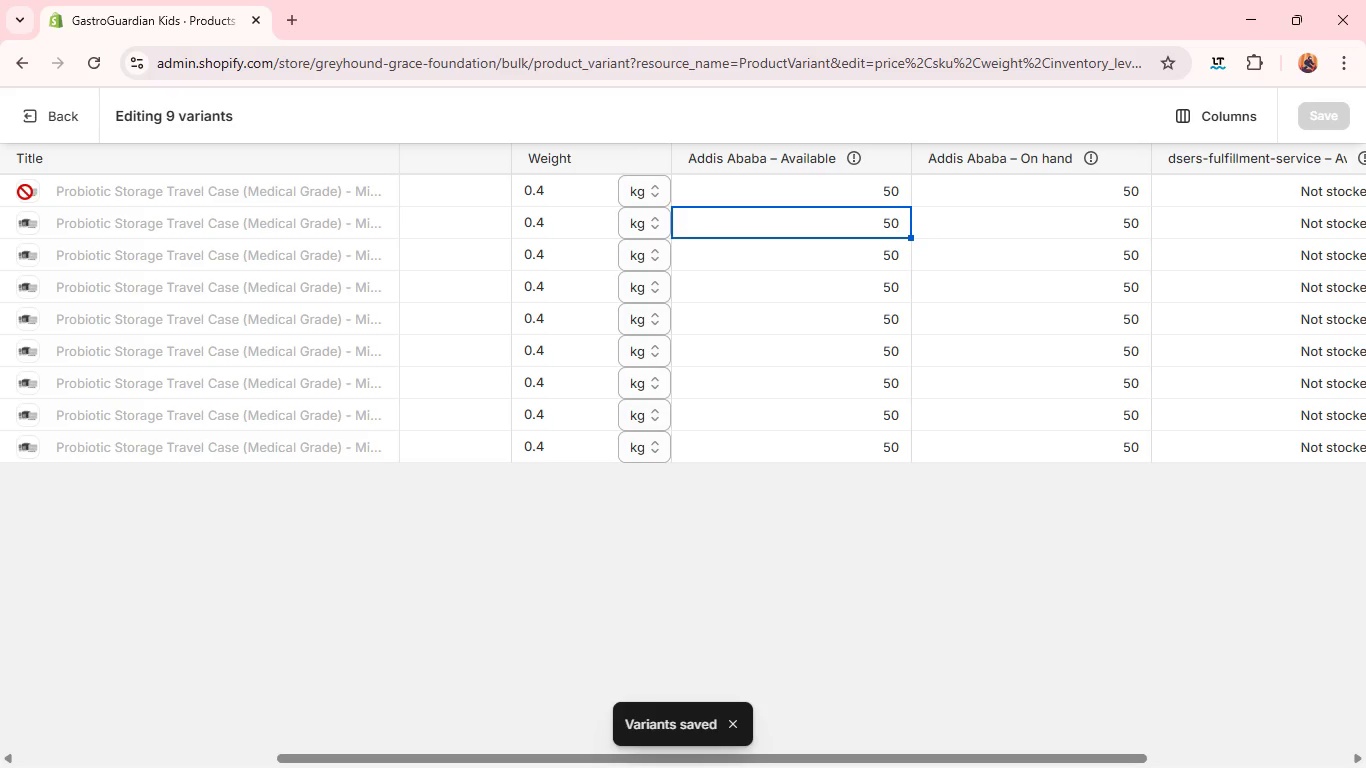 
left_click([37, 120])
 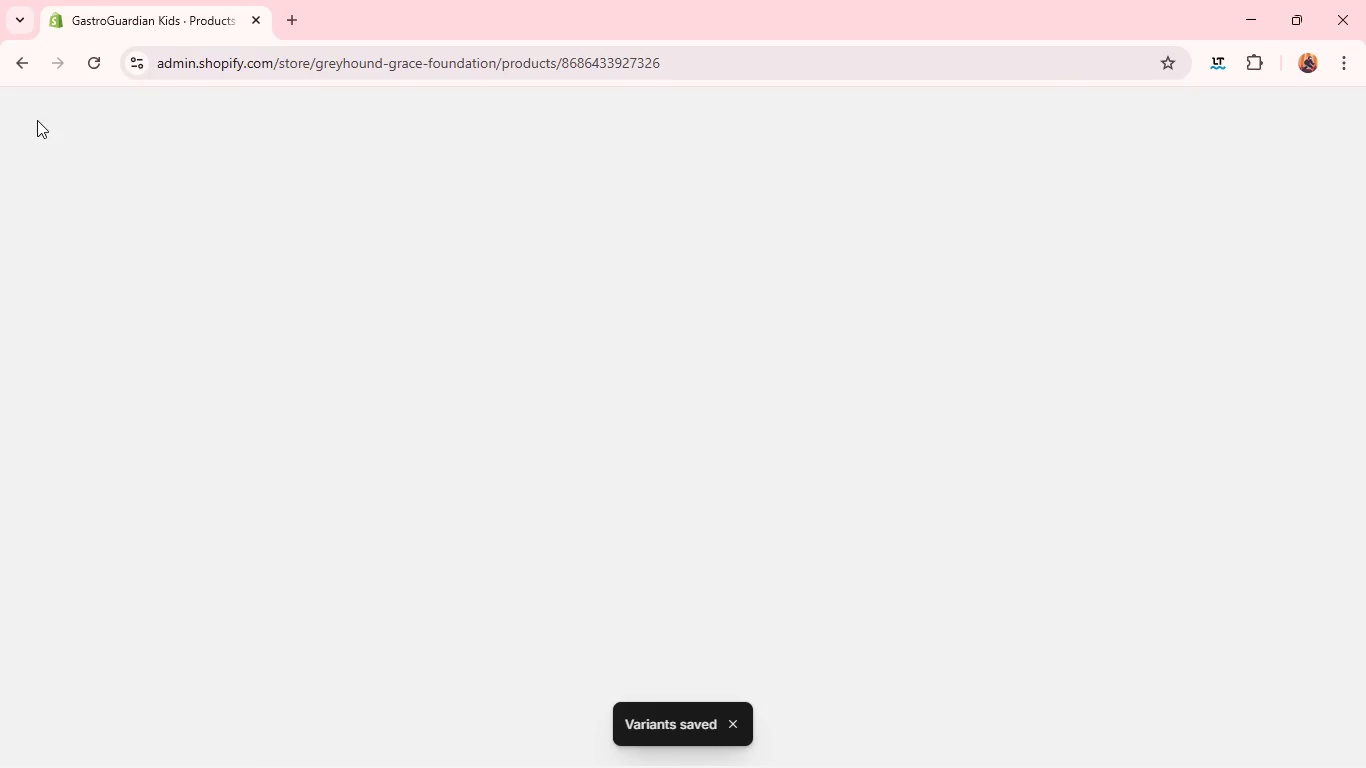 
mouse_move([457, 416])
 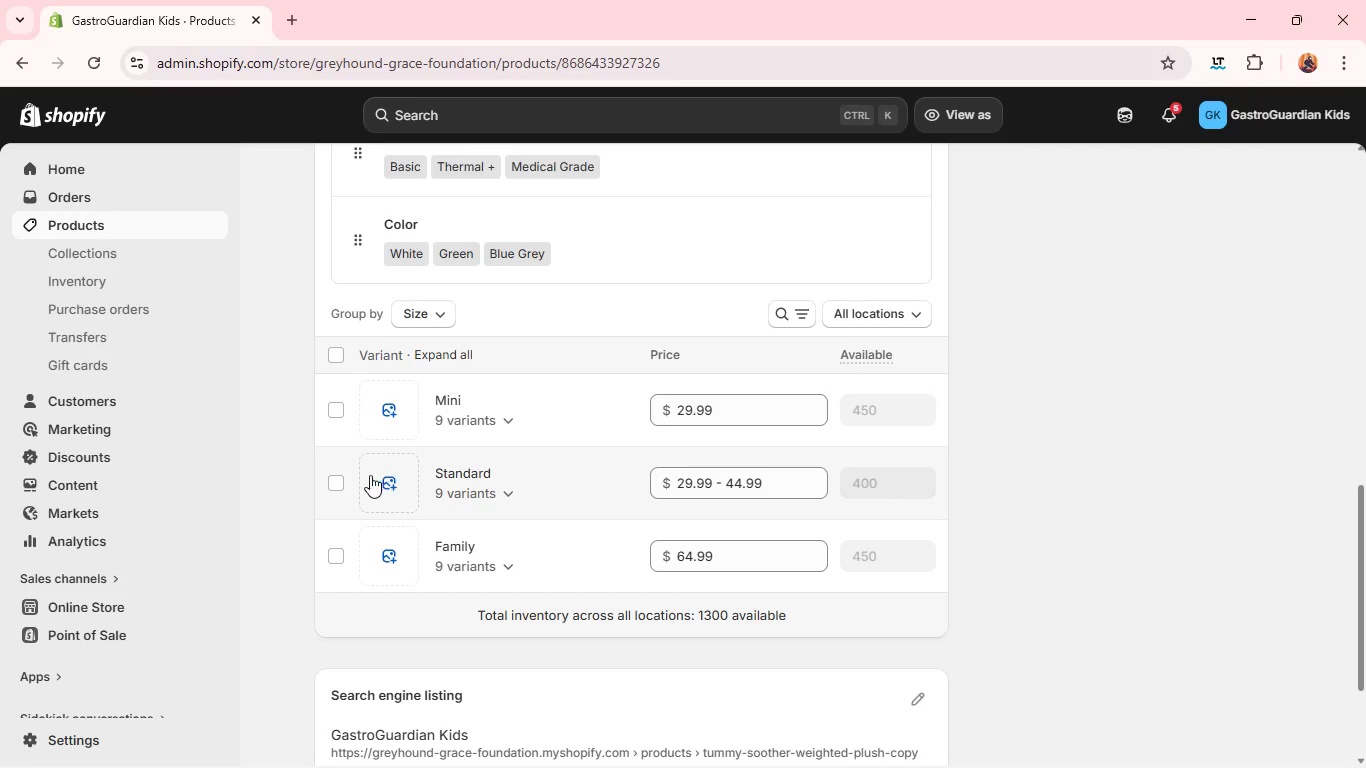 
left_click([336, 485])
 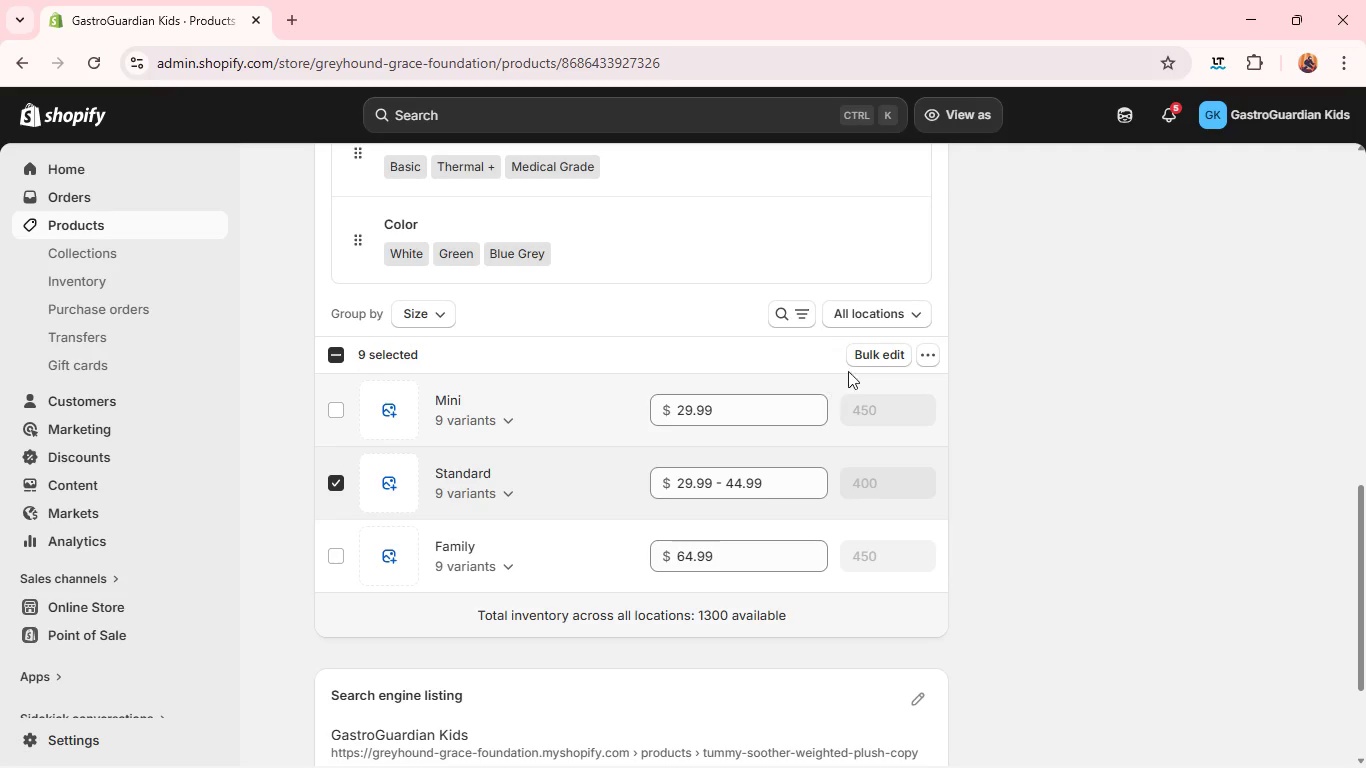 
left_click([871, 358])
 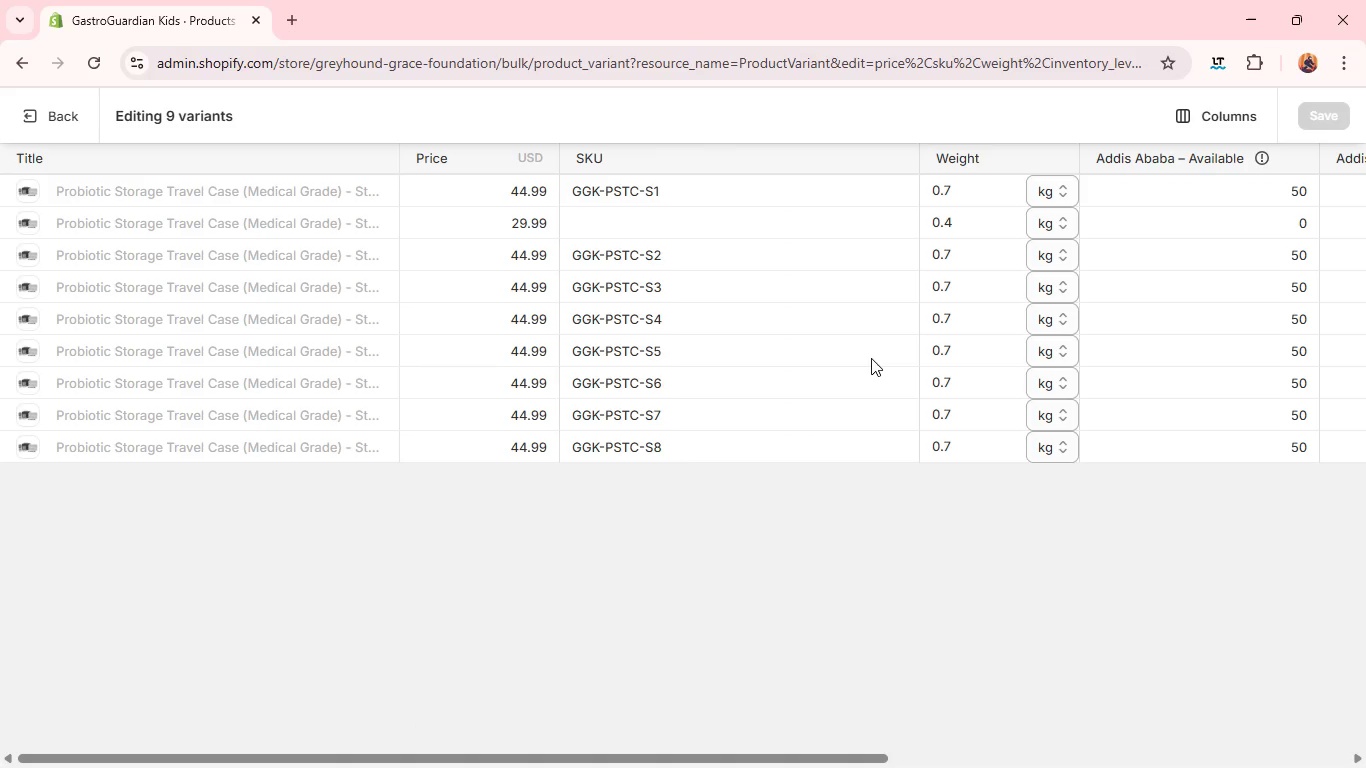 
wait(9.17)
 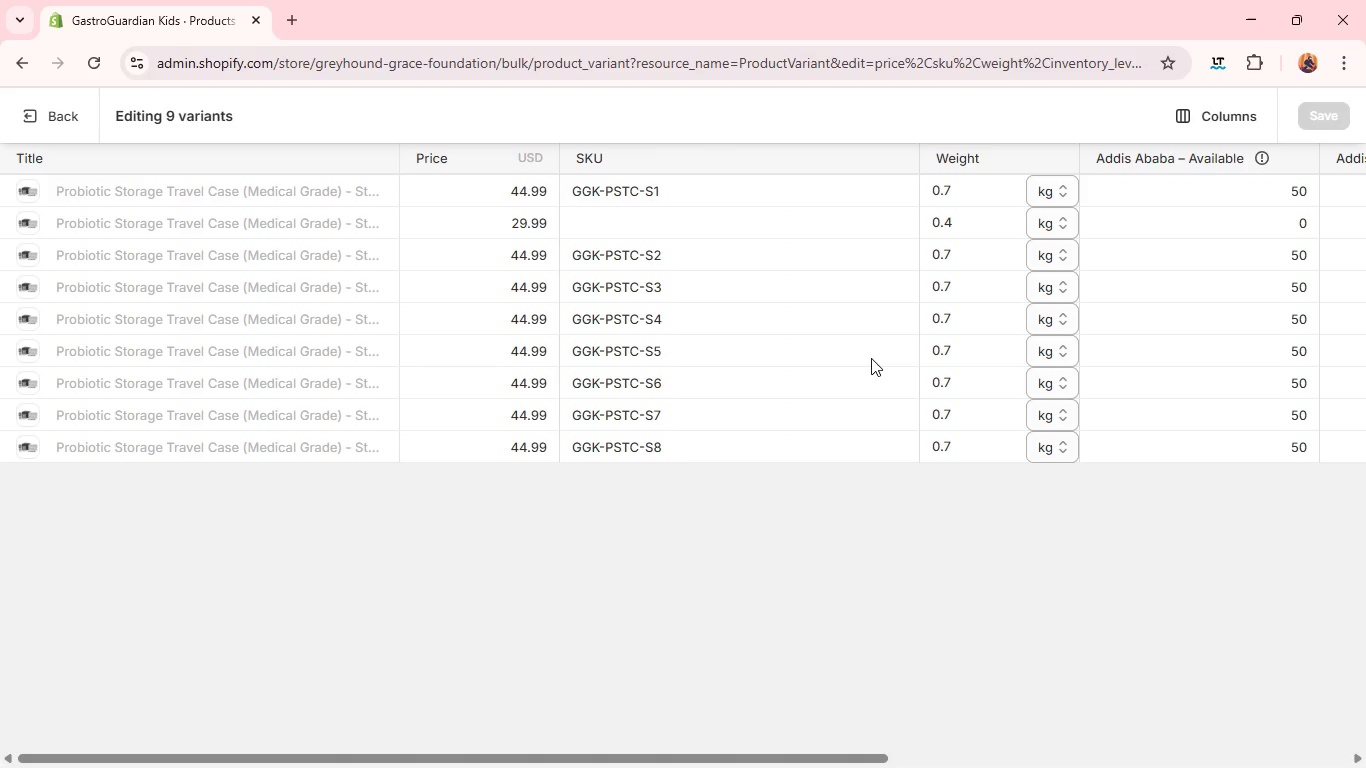 
left_click([532, 195])
 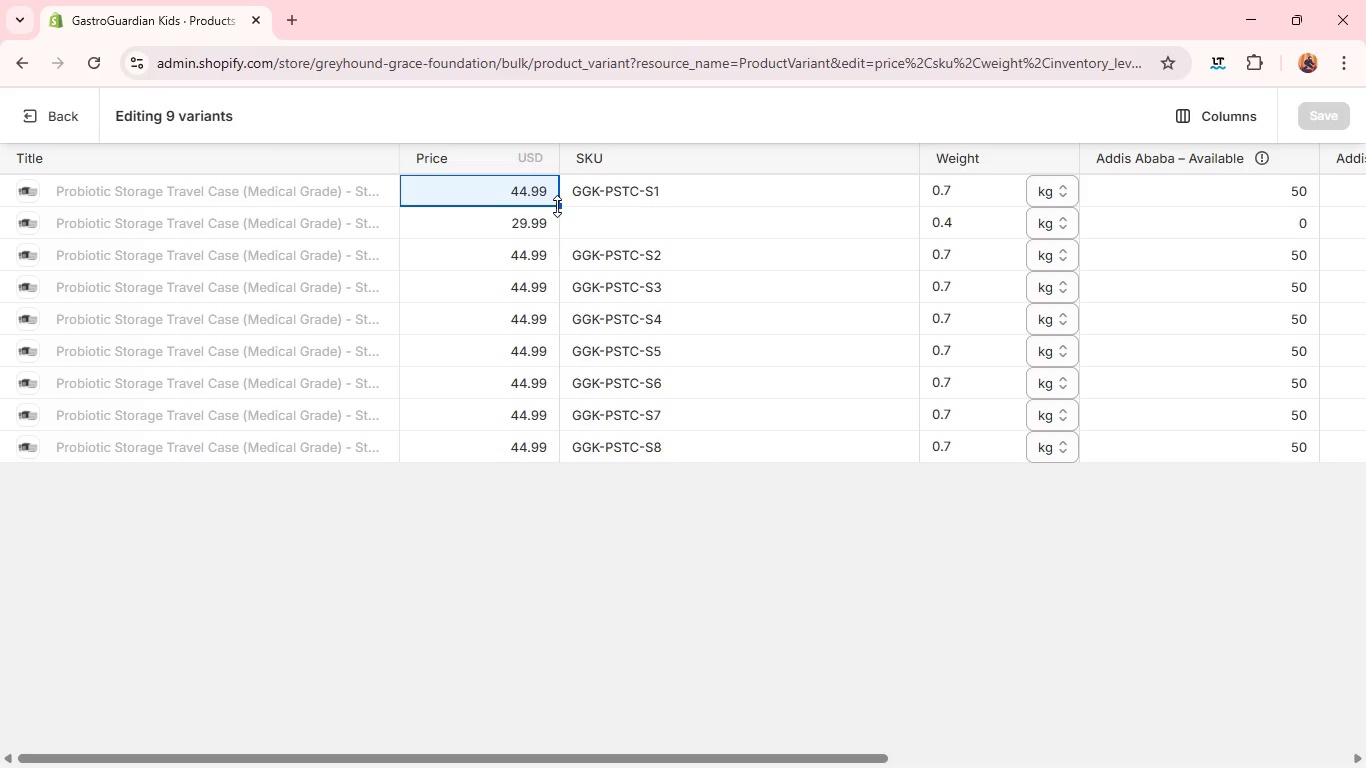 
left_click_drag(start_coordinate=[557, 206], to_coordinate=[544, 454])
 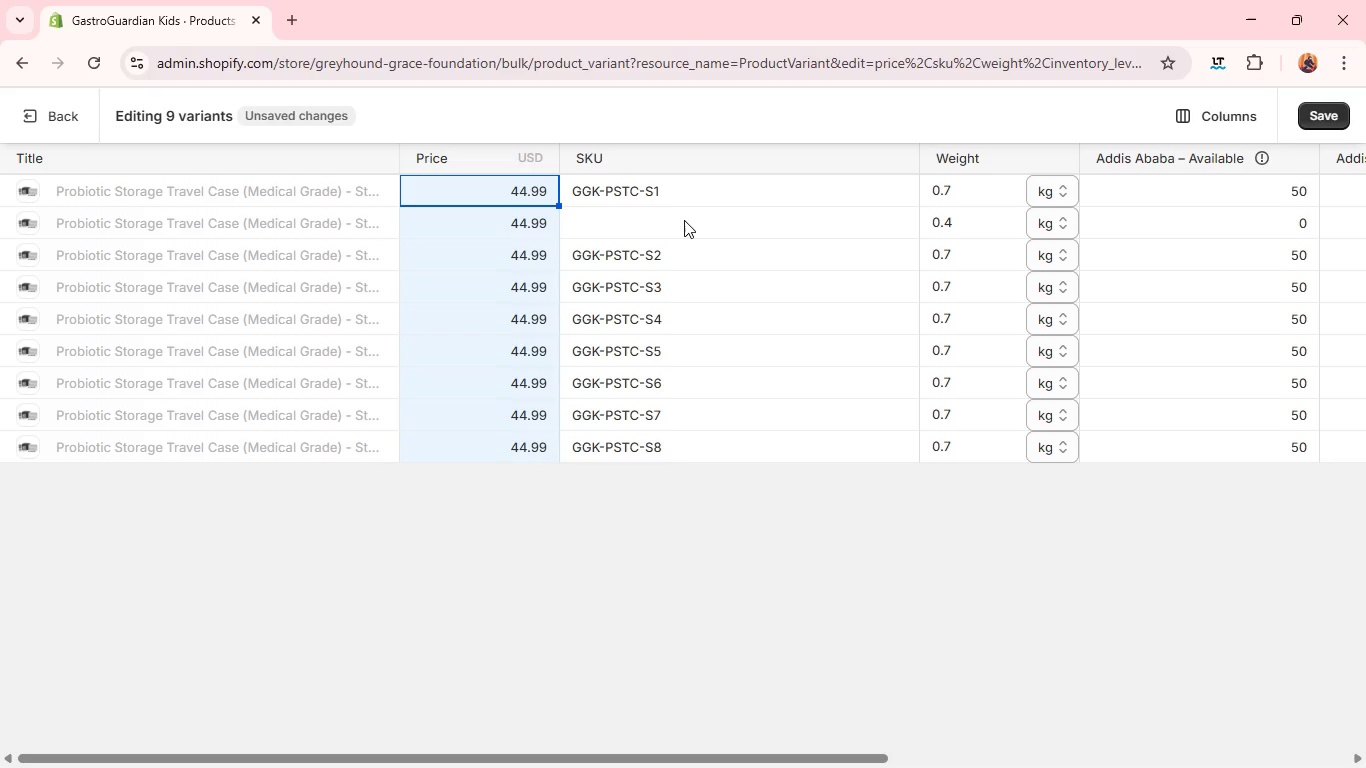 
left_click([684, 220])
 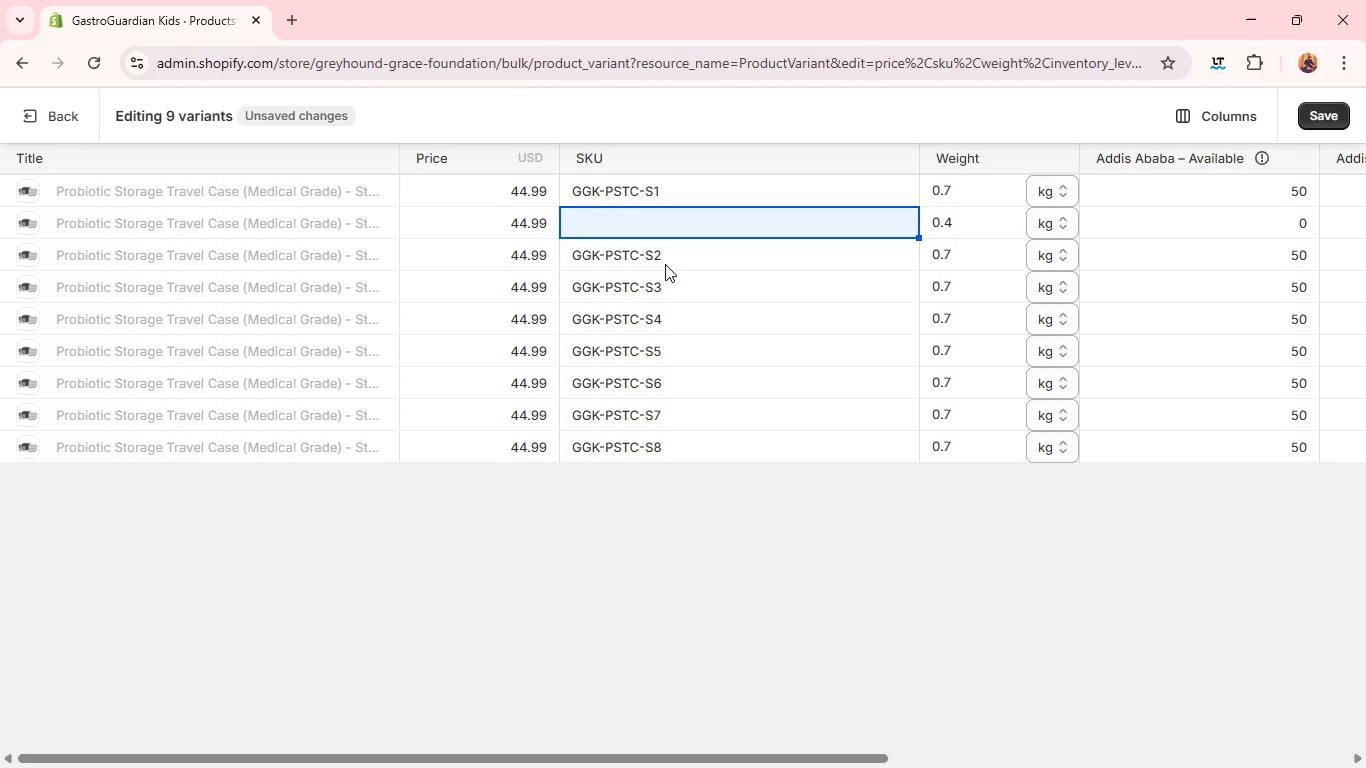 
left_click([664, 265])
 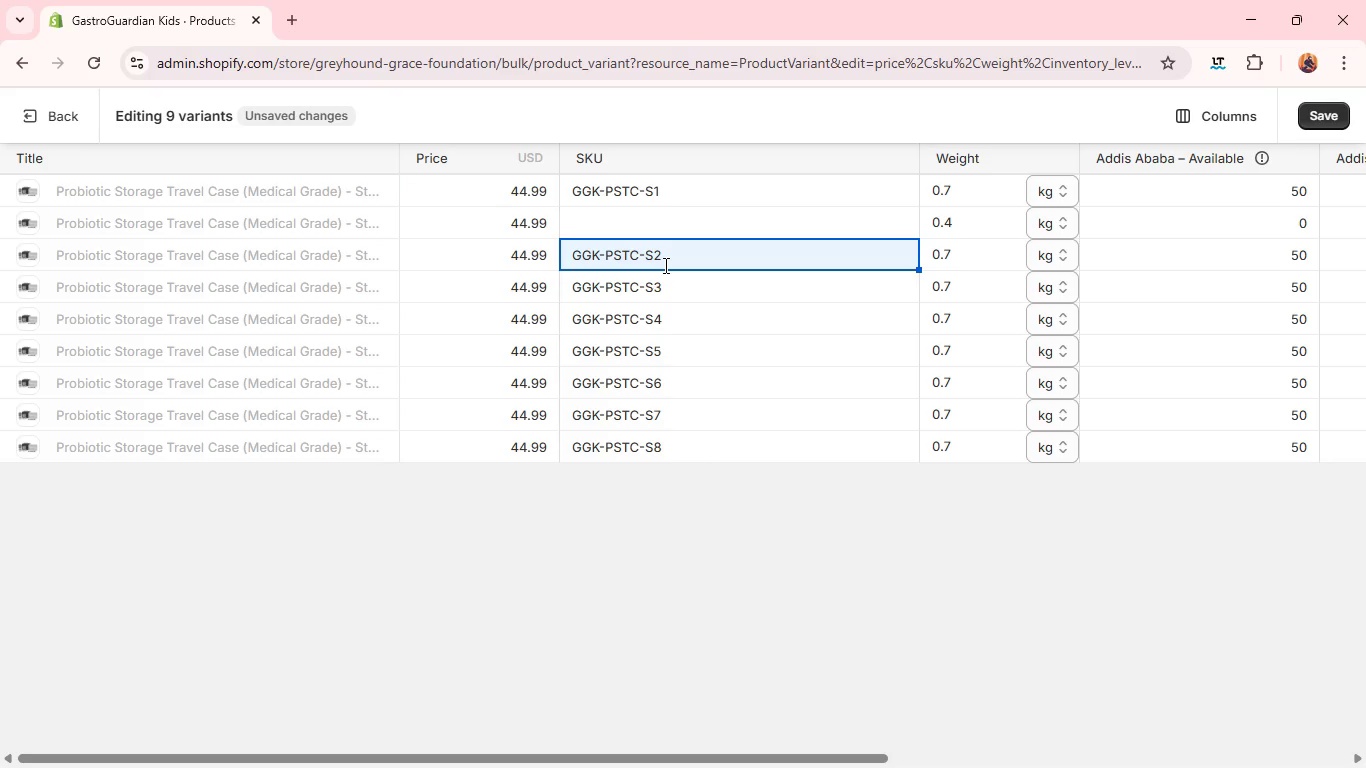 
key(Control+C)
 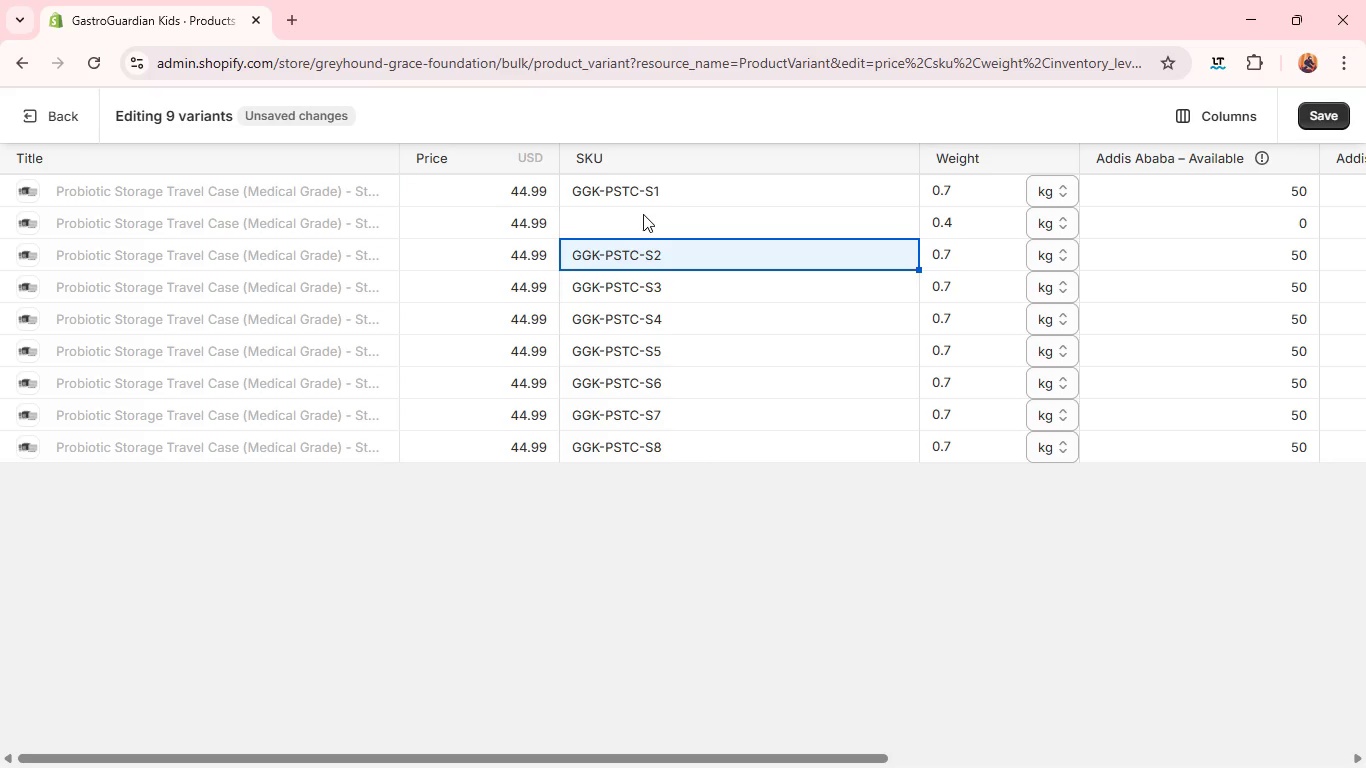 
left_click([643, 214])
 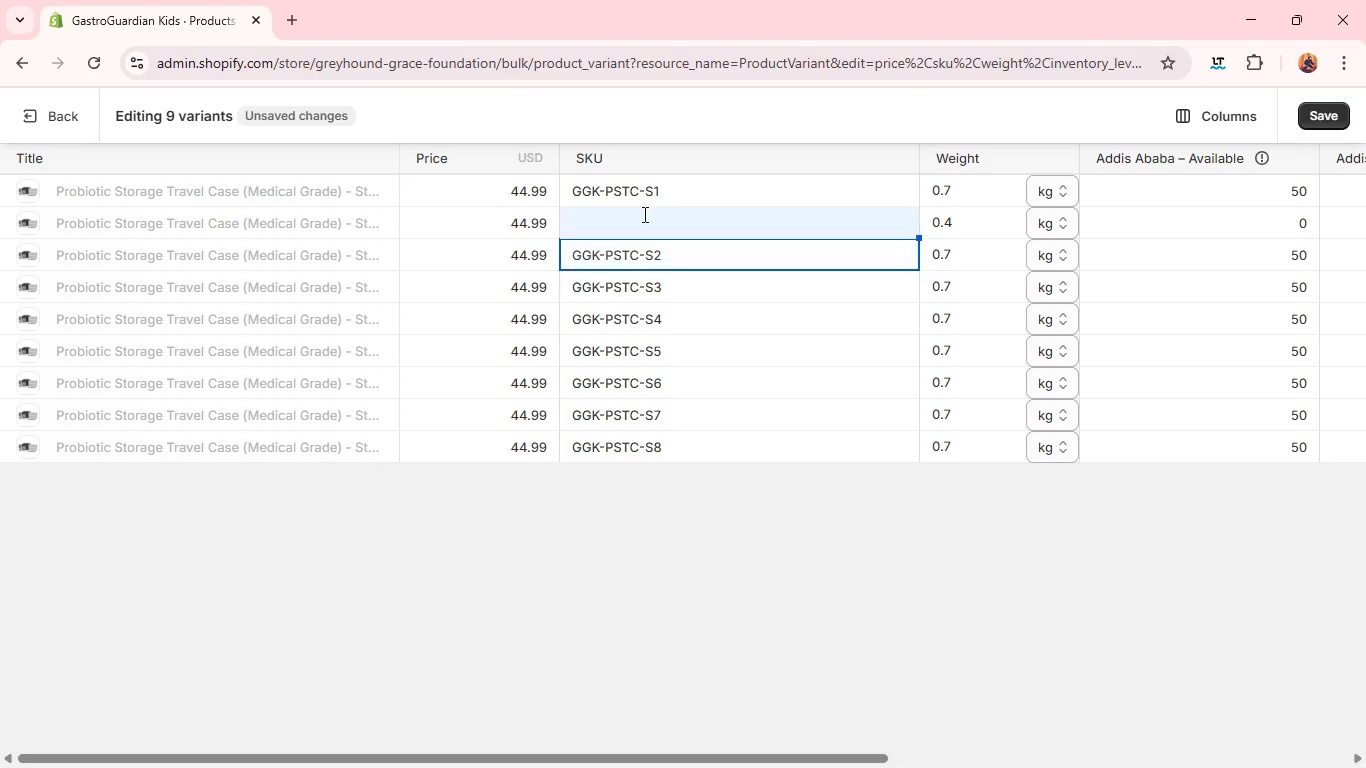 
key(Control+V)
 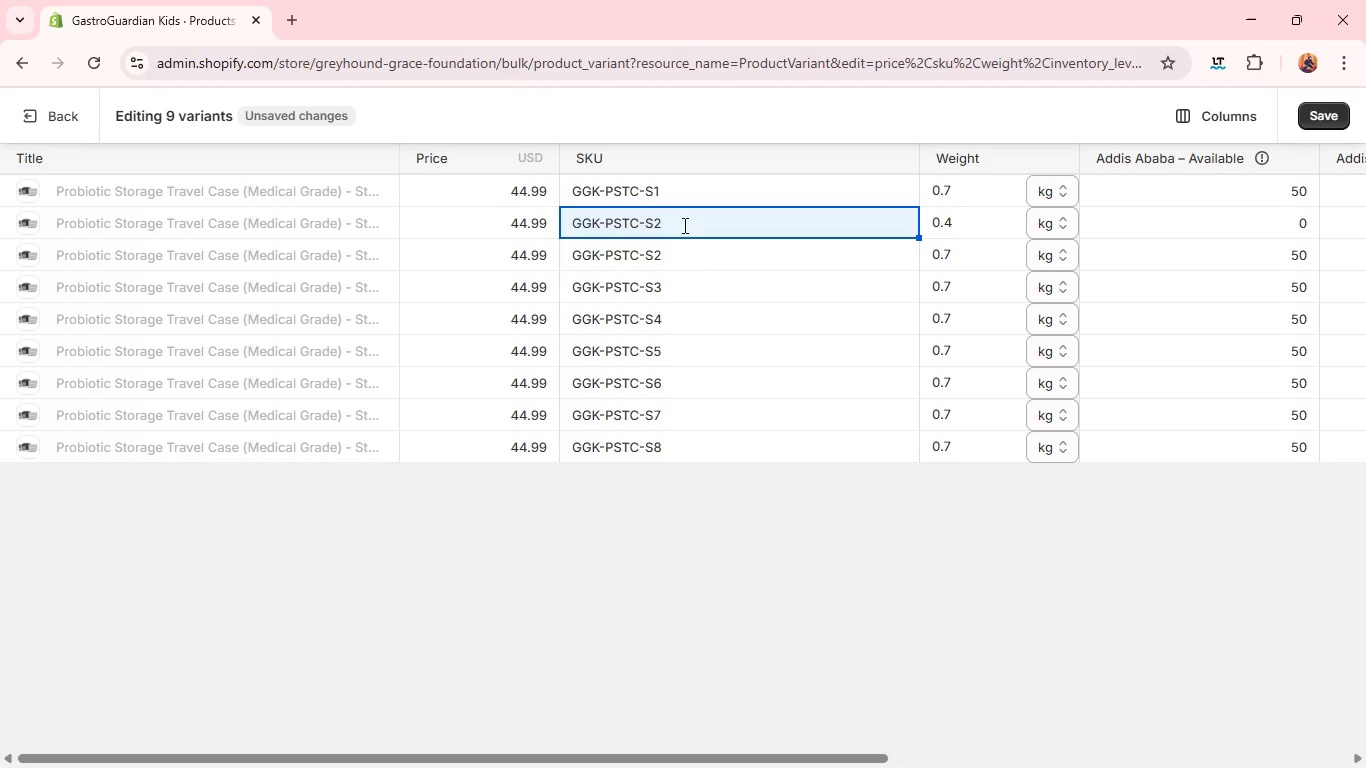 
left_click([683, 225])
 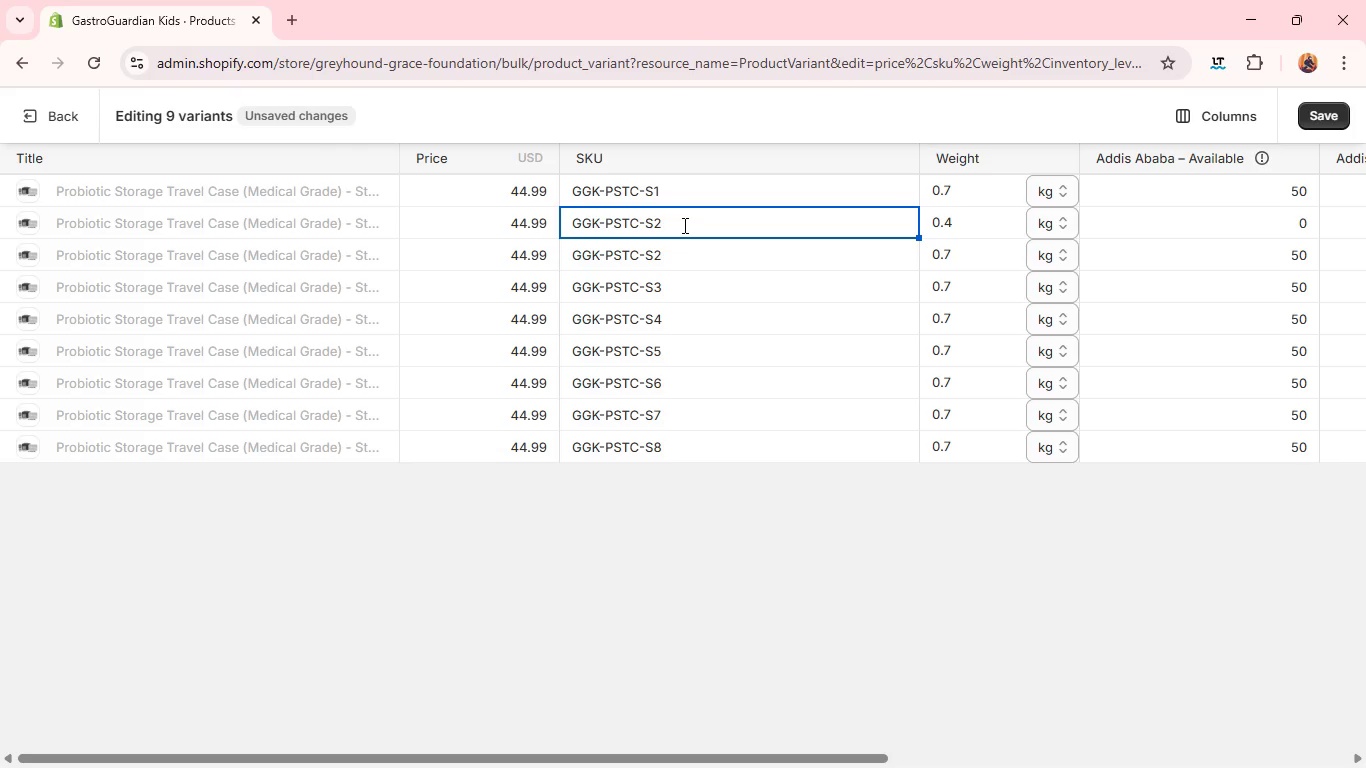 
key(Backspace)
 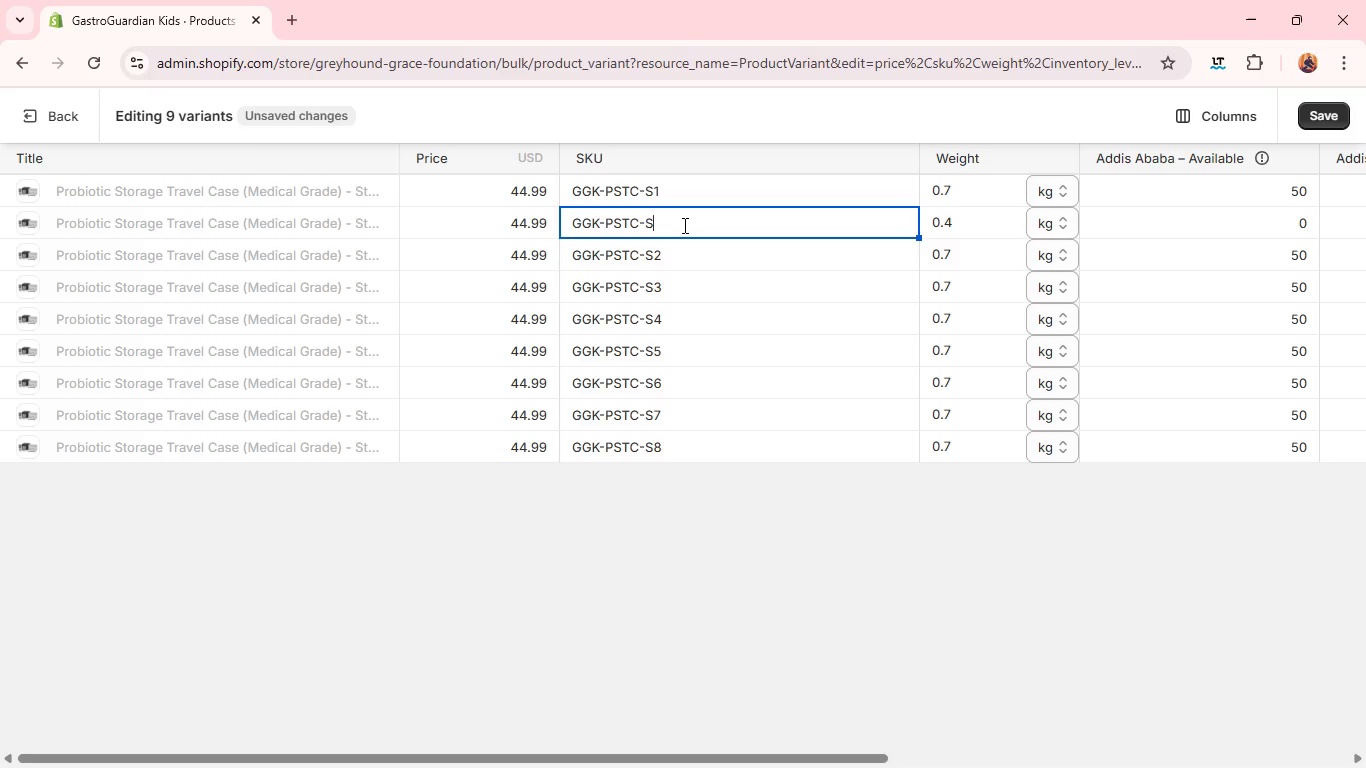 
key(3)
 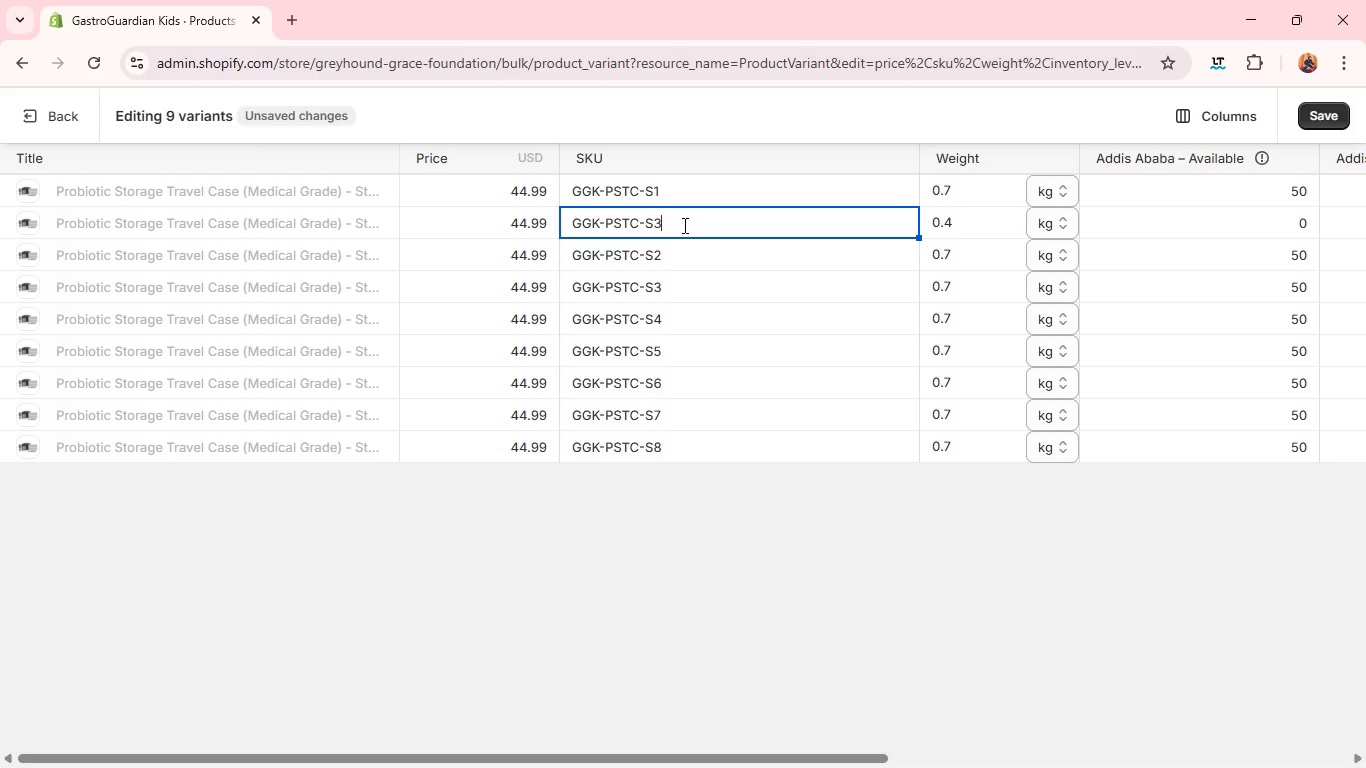 
key(ArrowDown)
 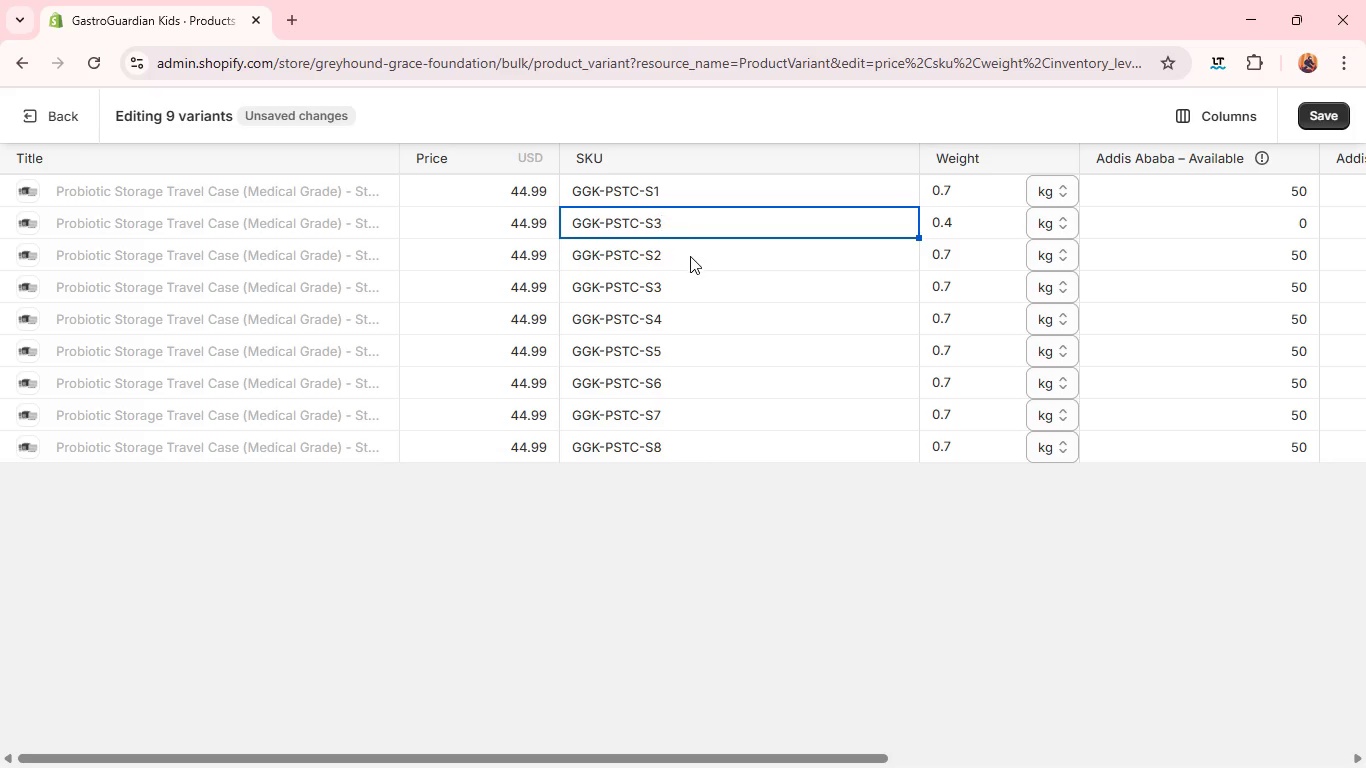 
left_click([690, 256])
 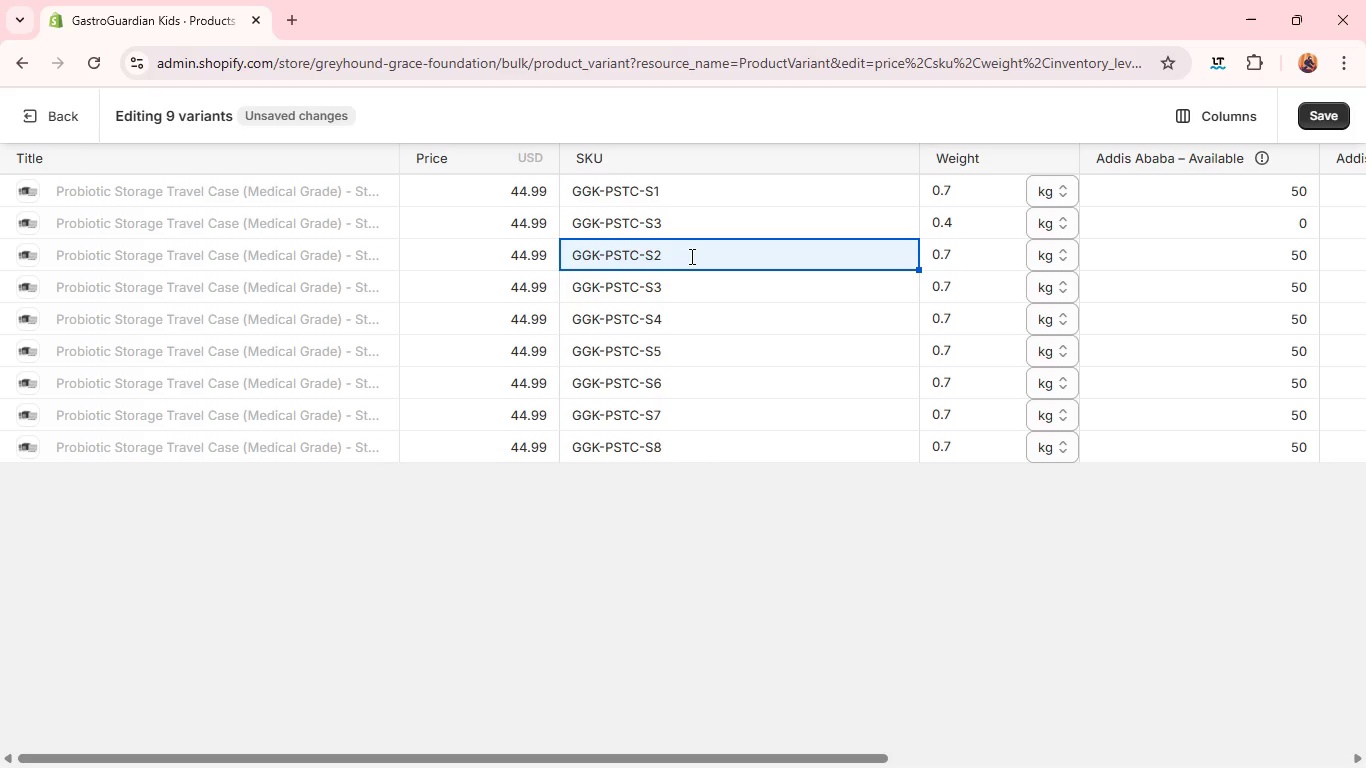 
left_click([690, 256])
 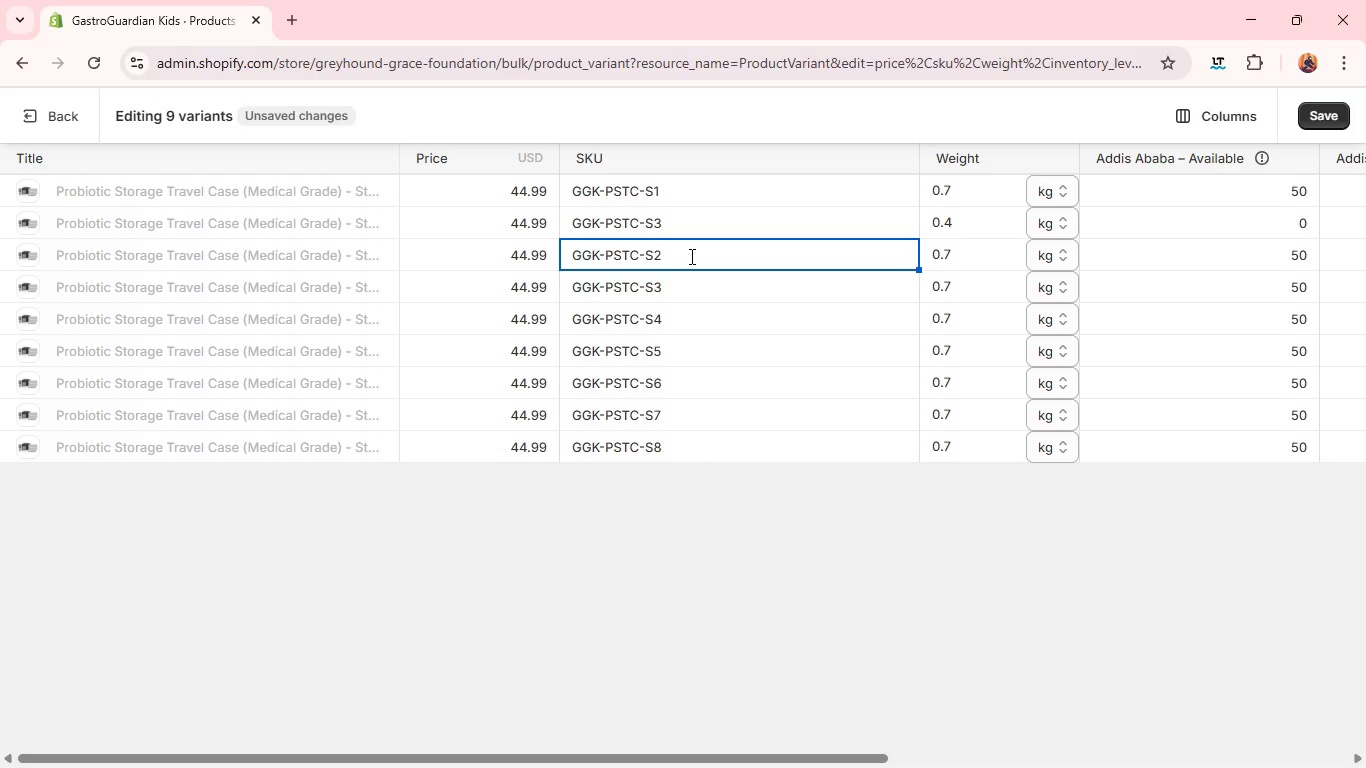 
key(Backspace)
 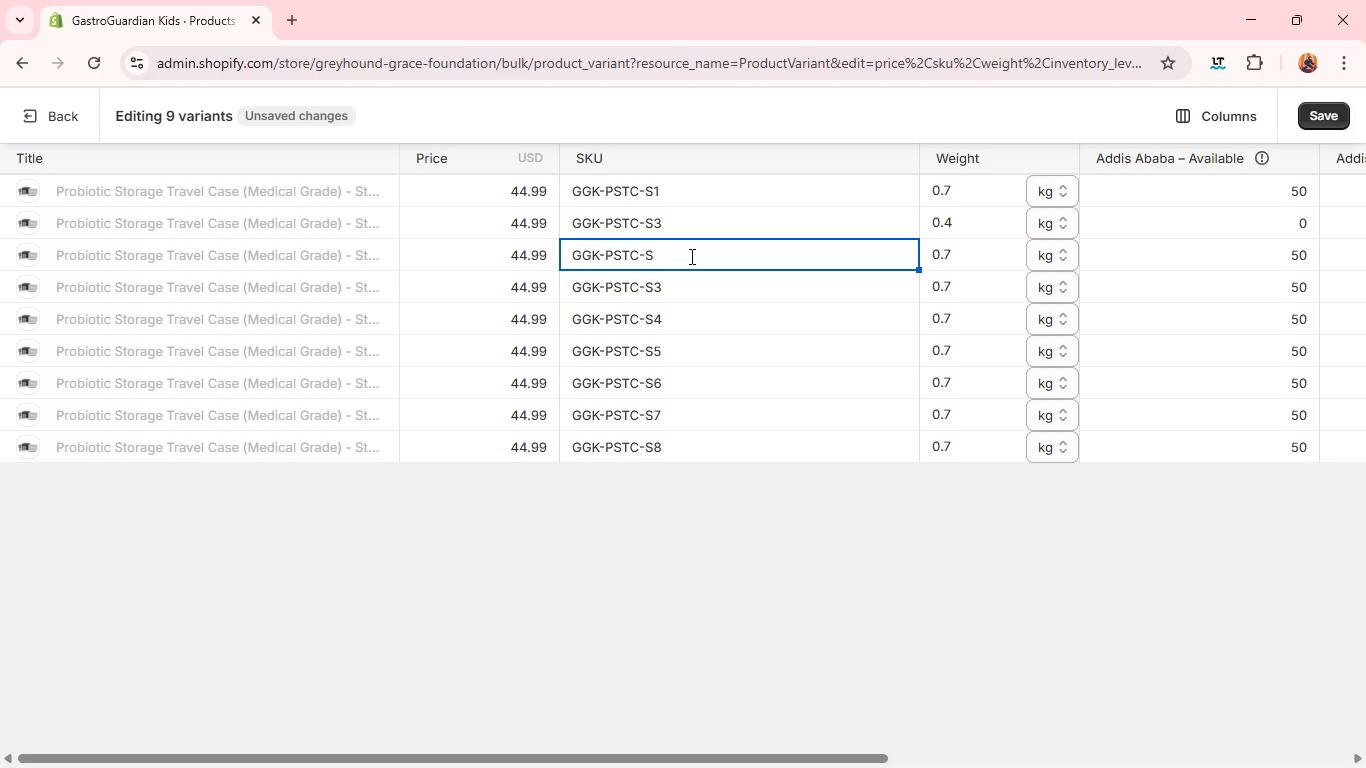 
key(3)
 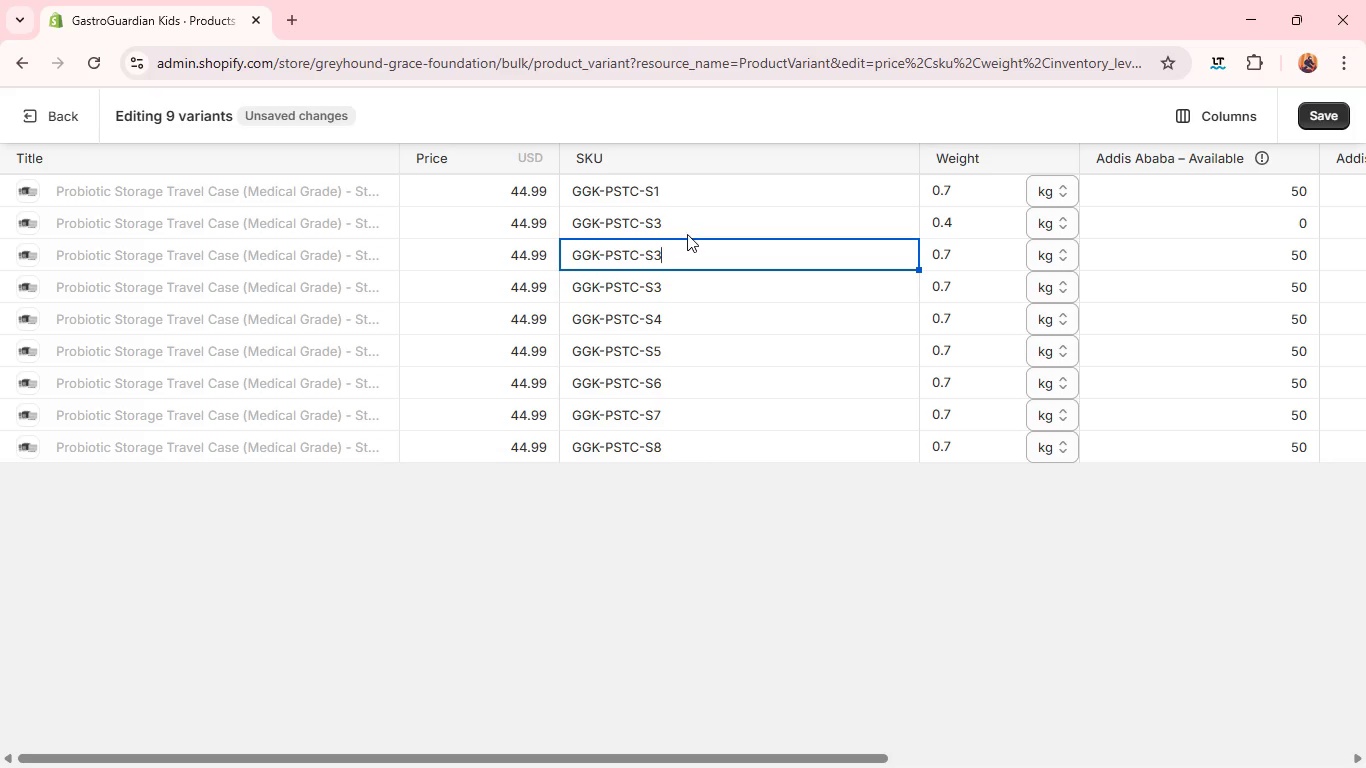 
left_click([687, 231])
 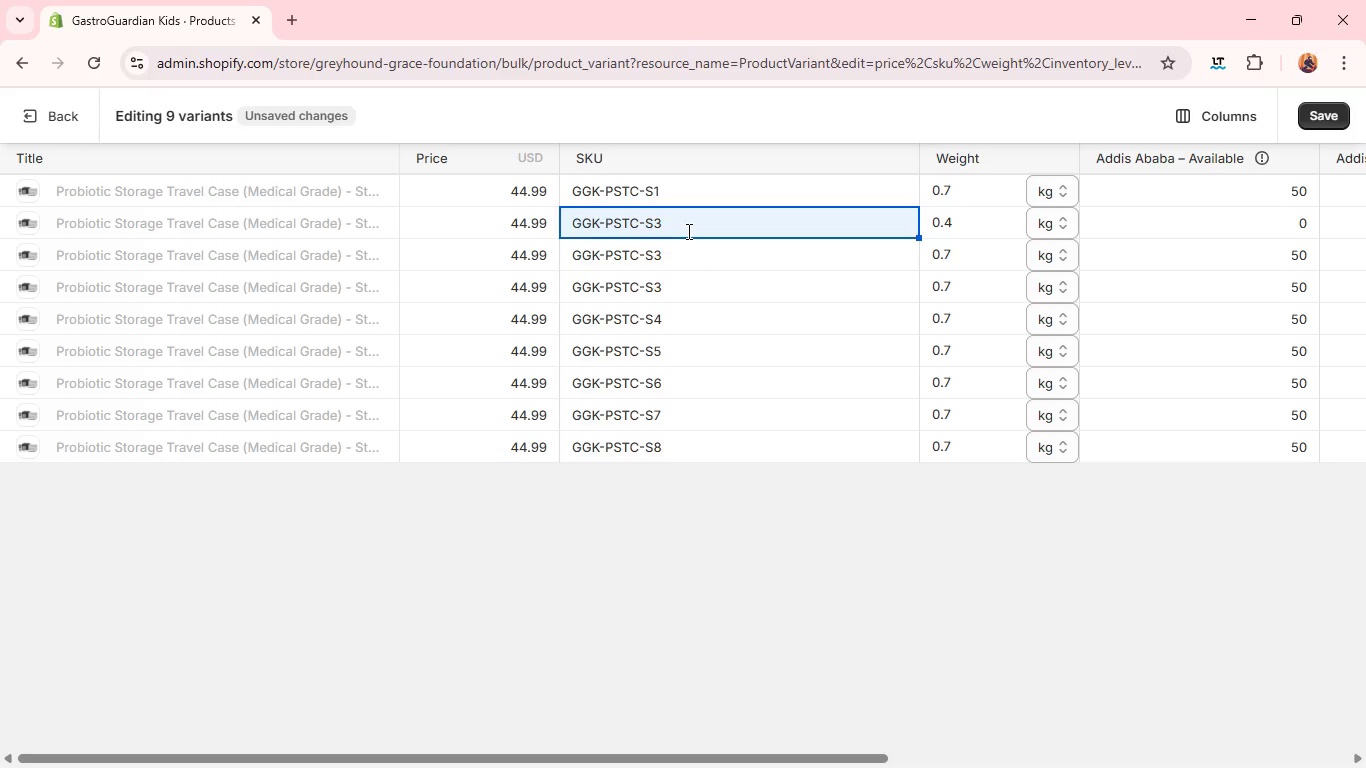 
left_click([687, 231])
 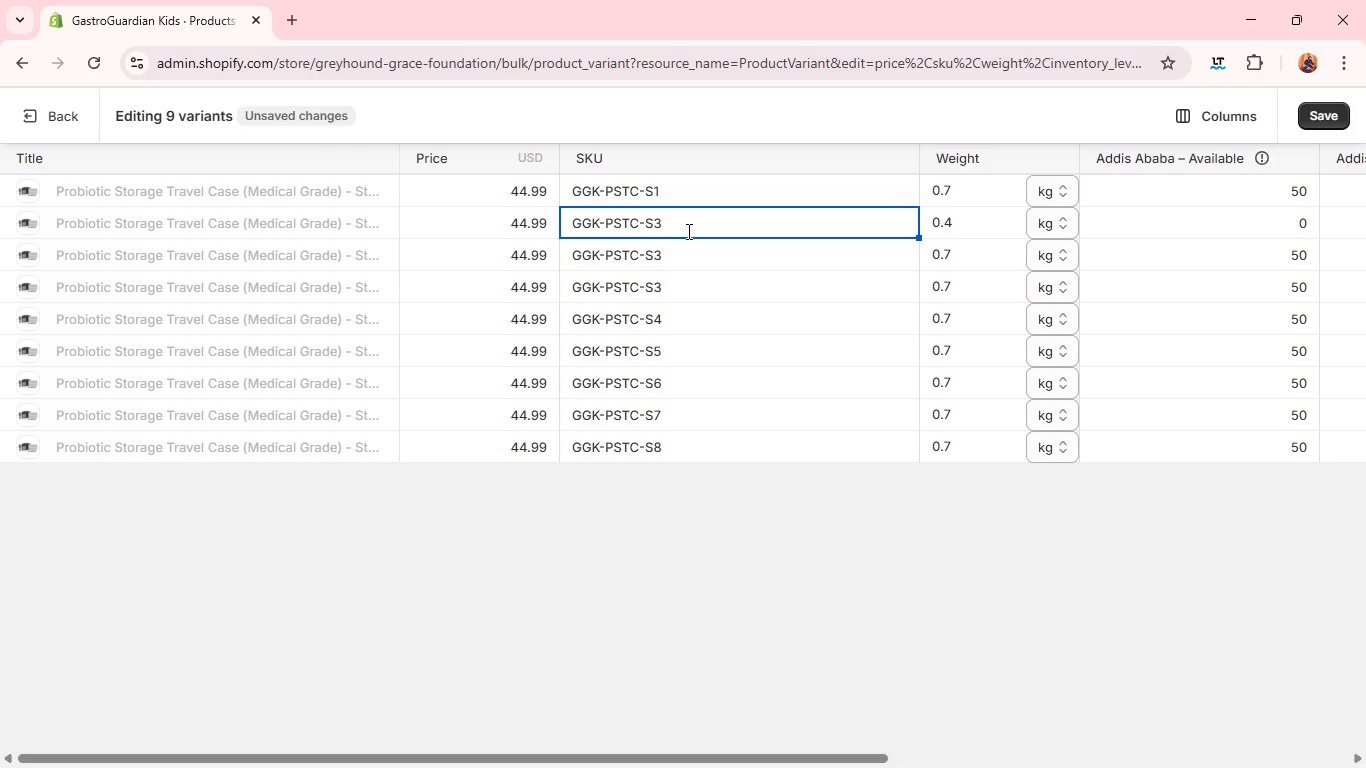 
key(Backspace)
 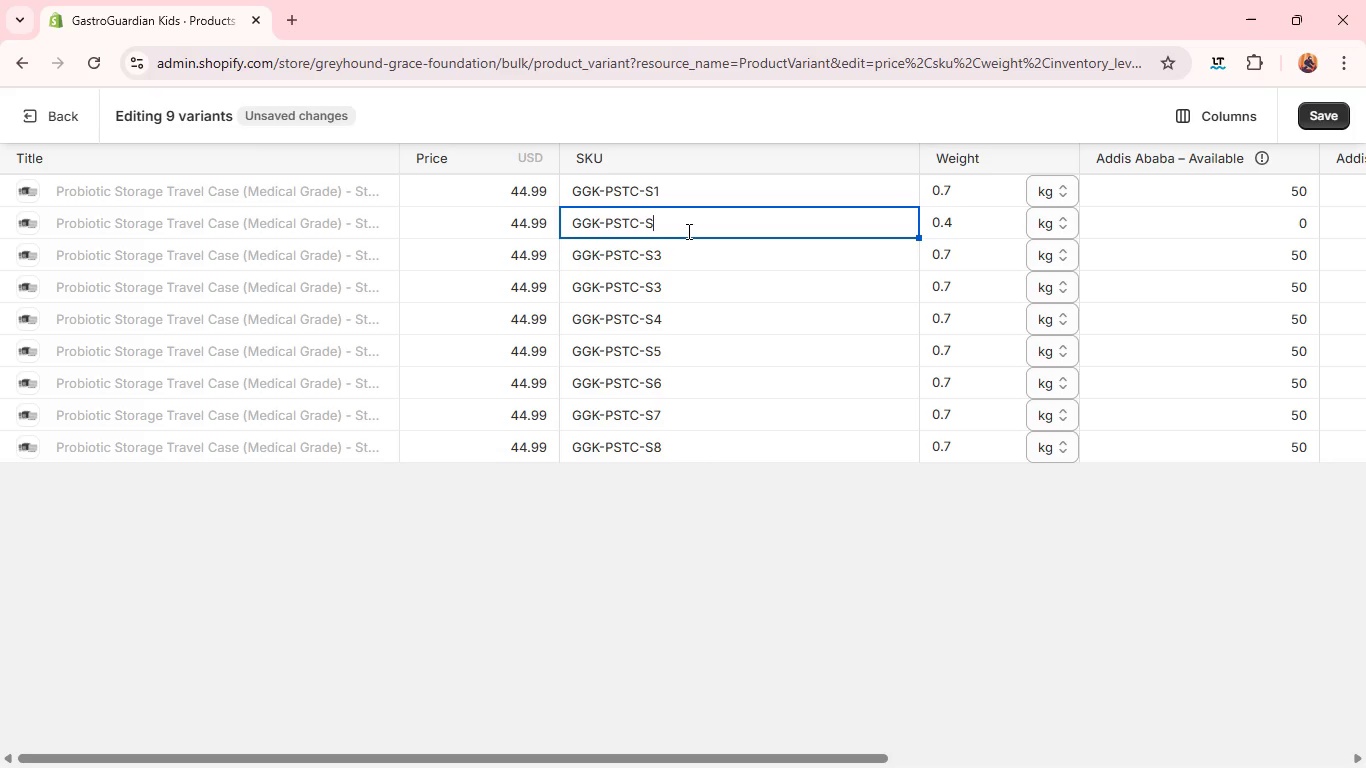 
key(2)
 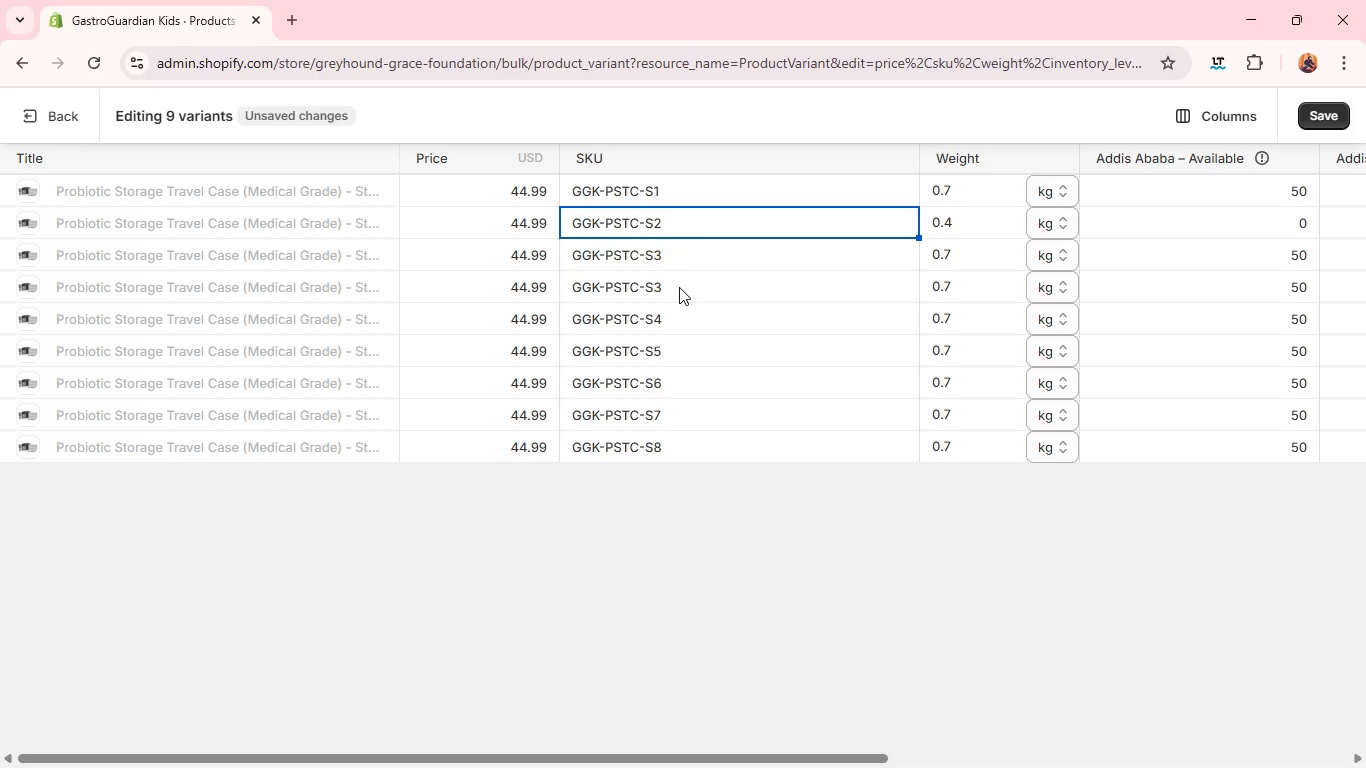 
left_click([679, 288])
 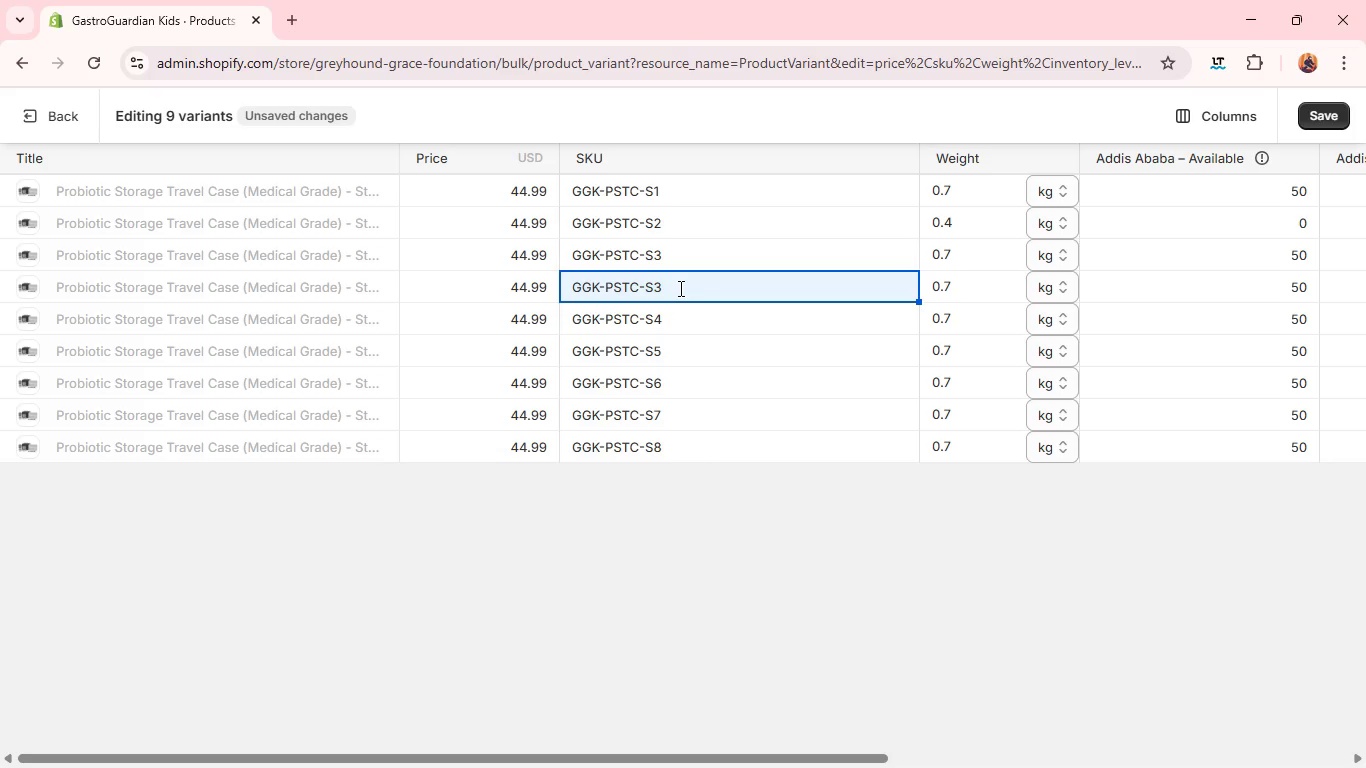 
left_click([679, 288])
 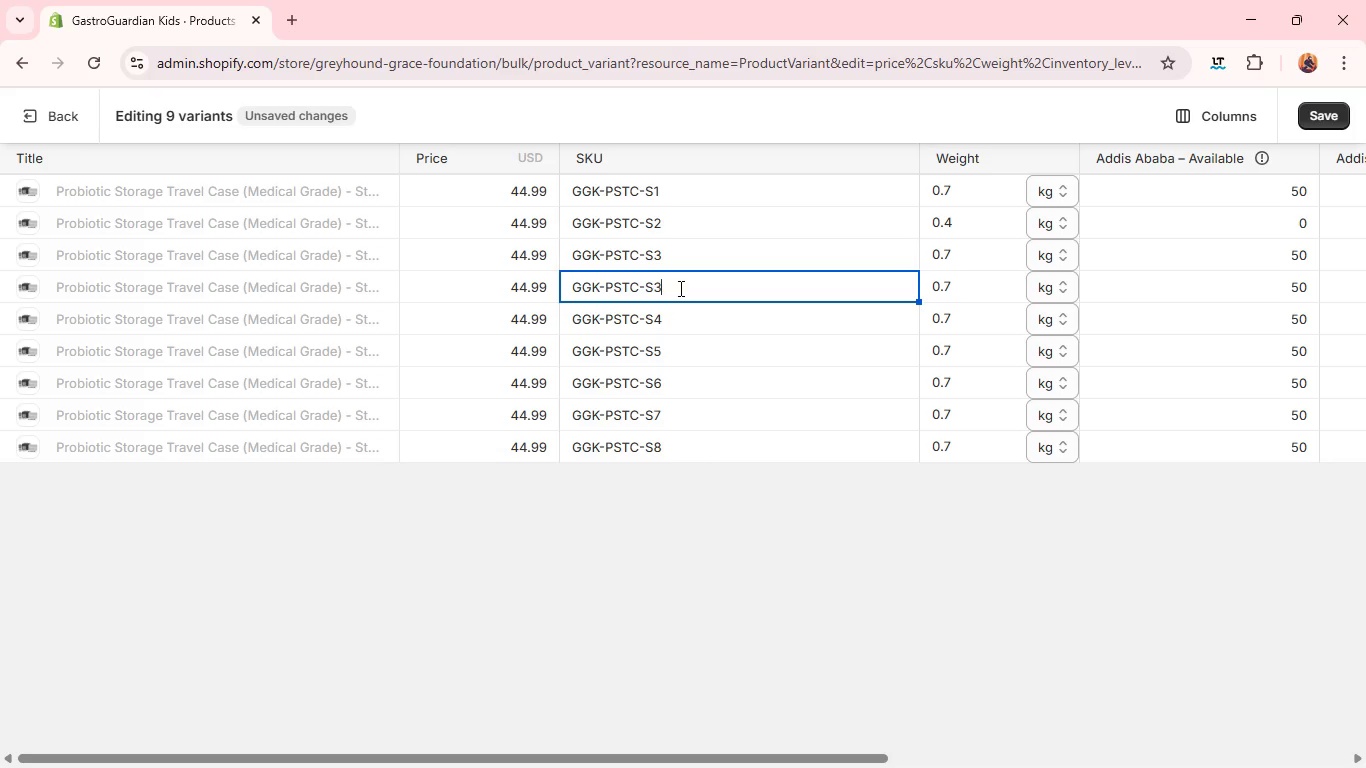 
key(Backspace)
 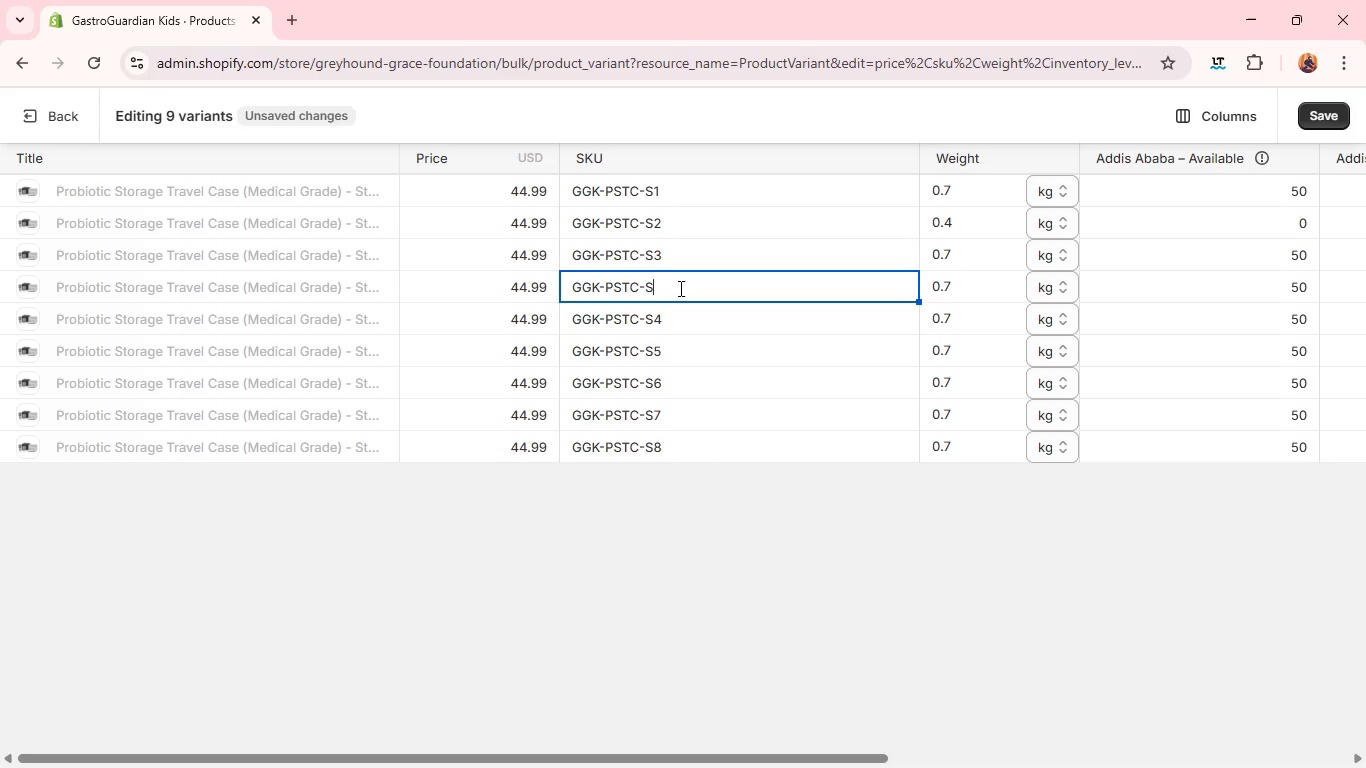 
key(4)
 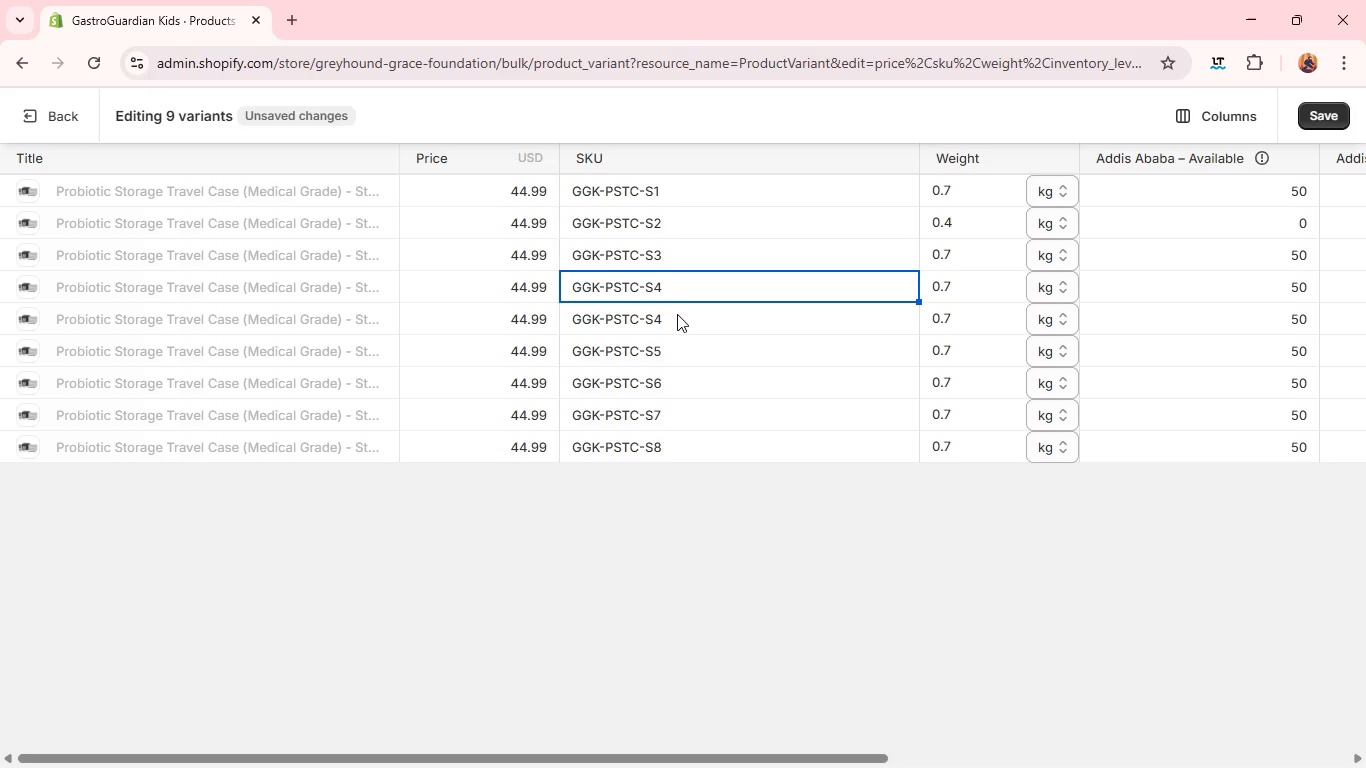 
left_click([677, 314])
 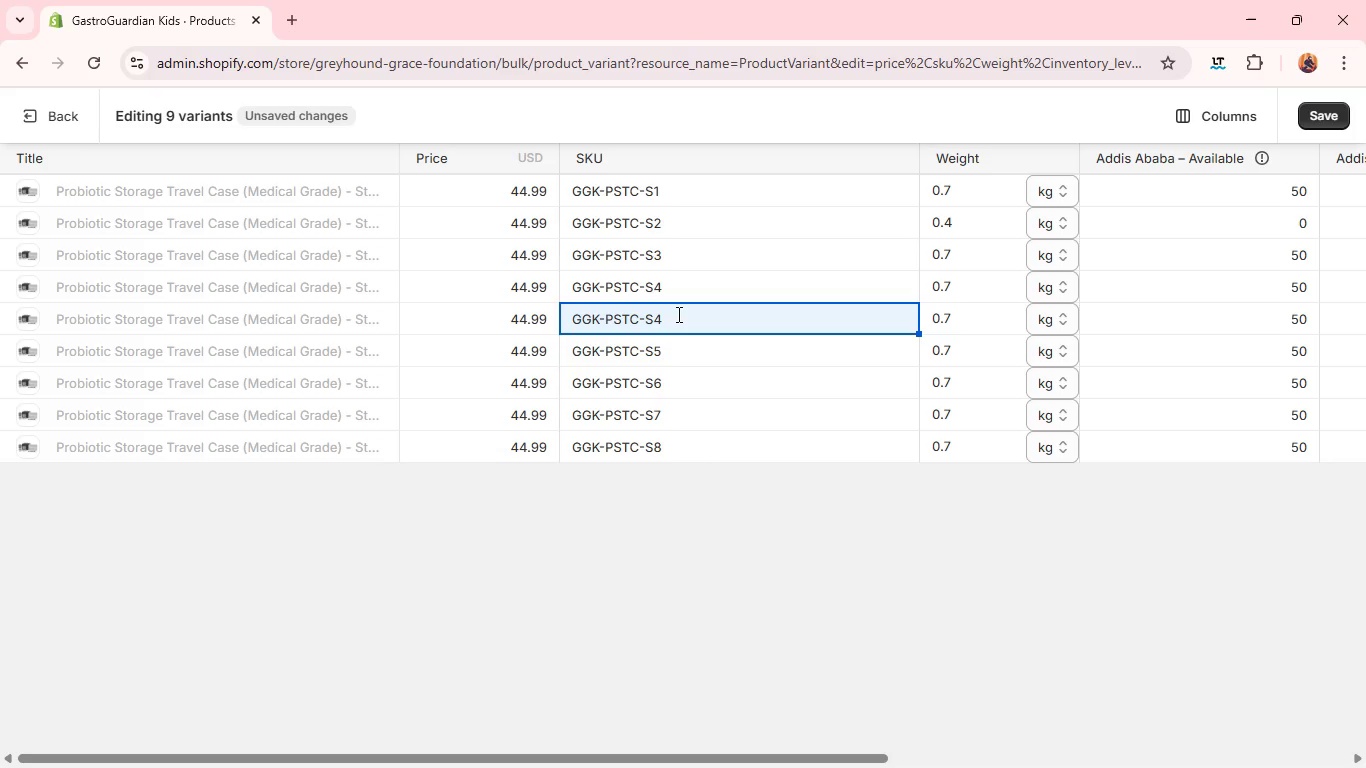 
wait(7.91)
 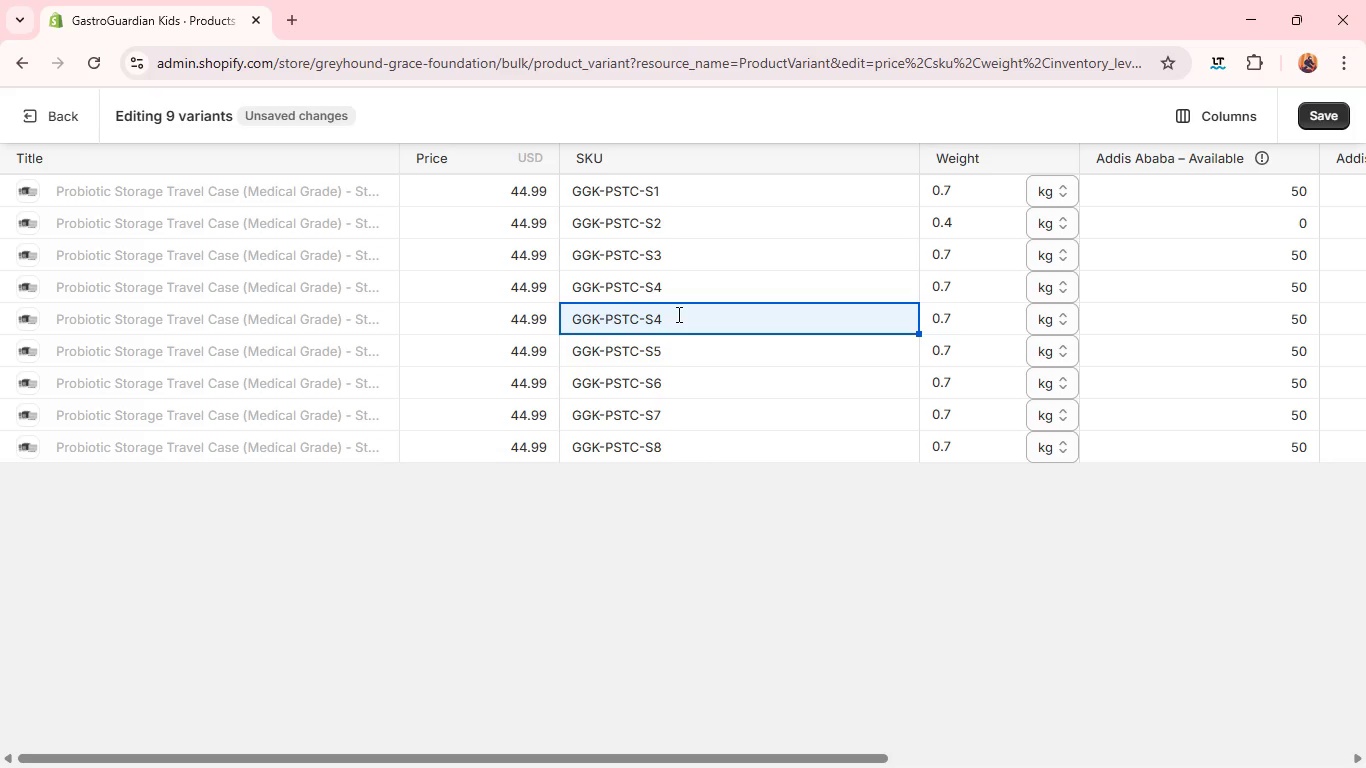 
left_click([677, 314])
 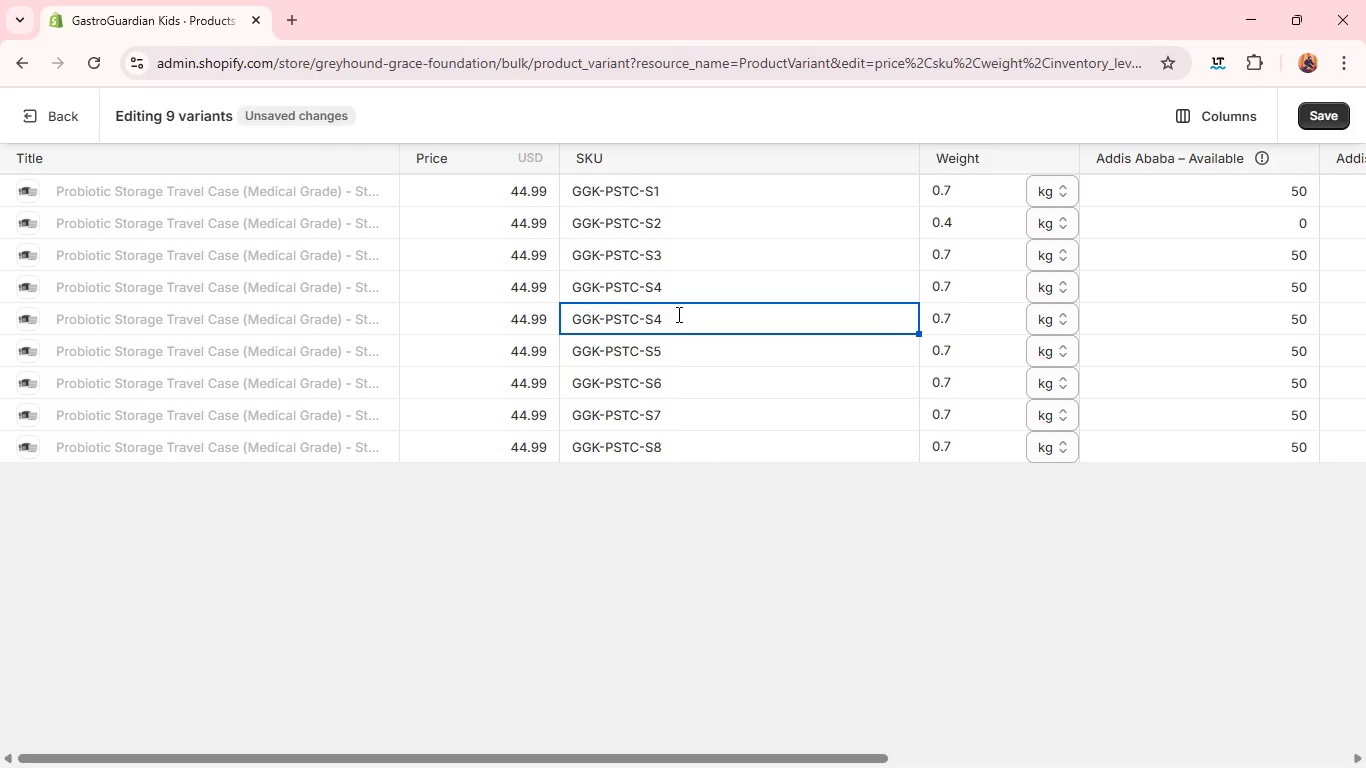 
key(Backspace)
 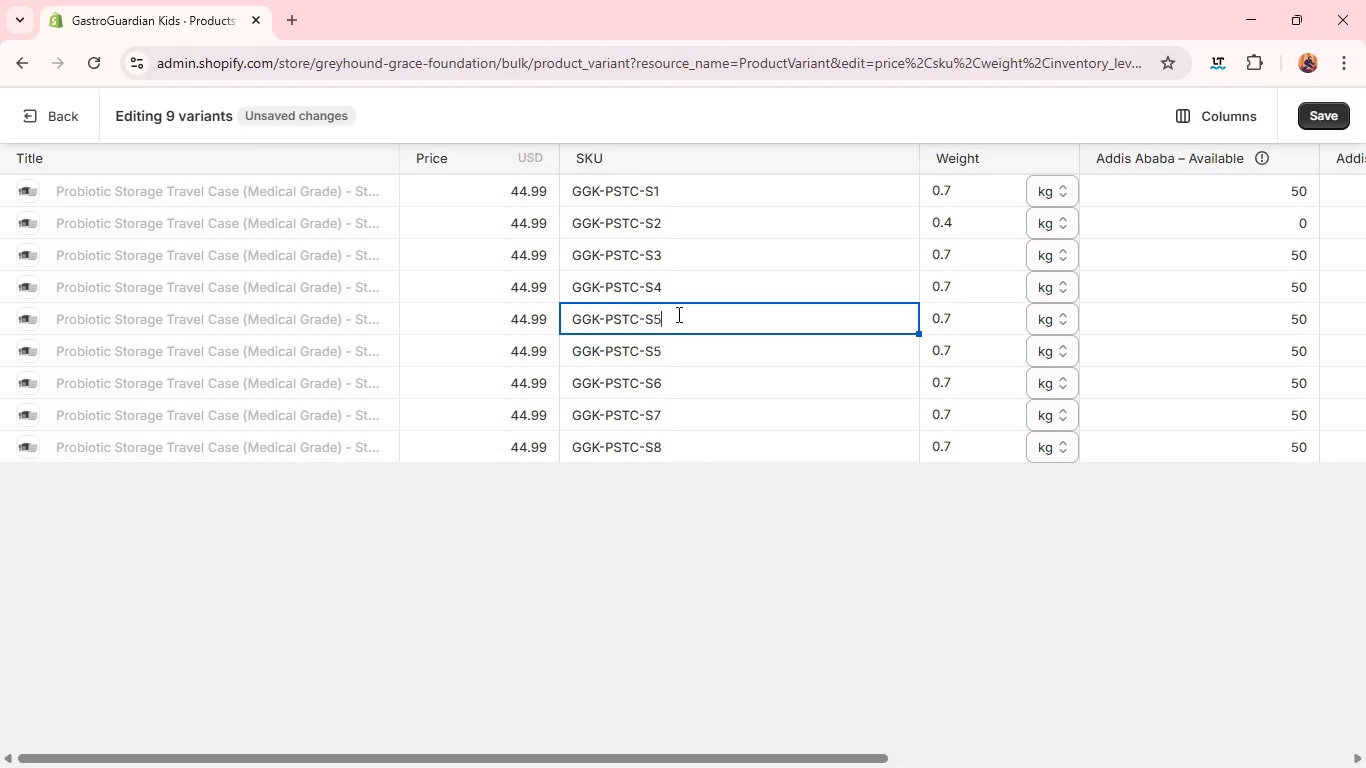 
key(5)
 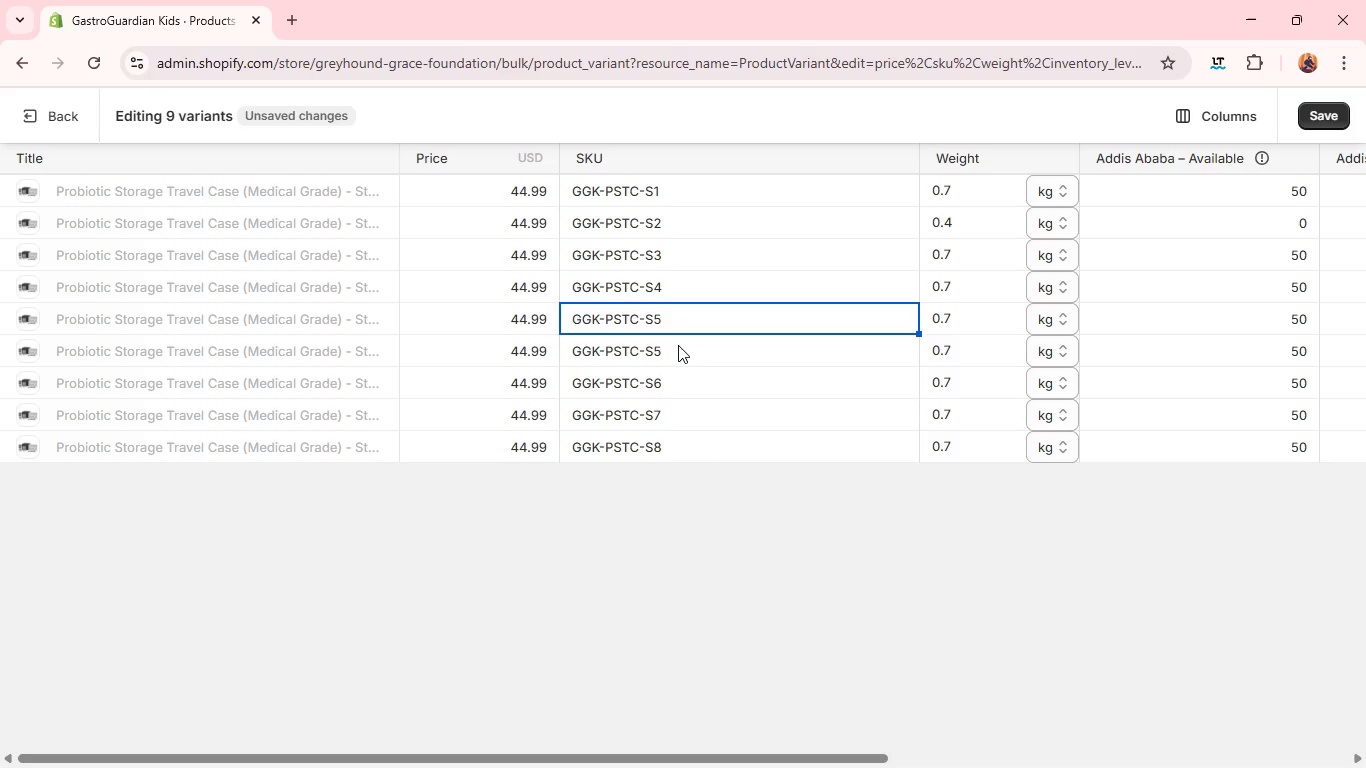 
left_click([678, 345])
 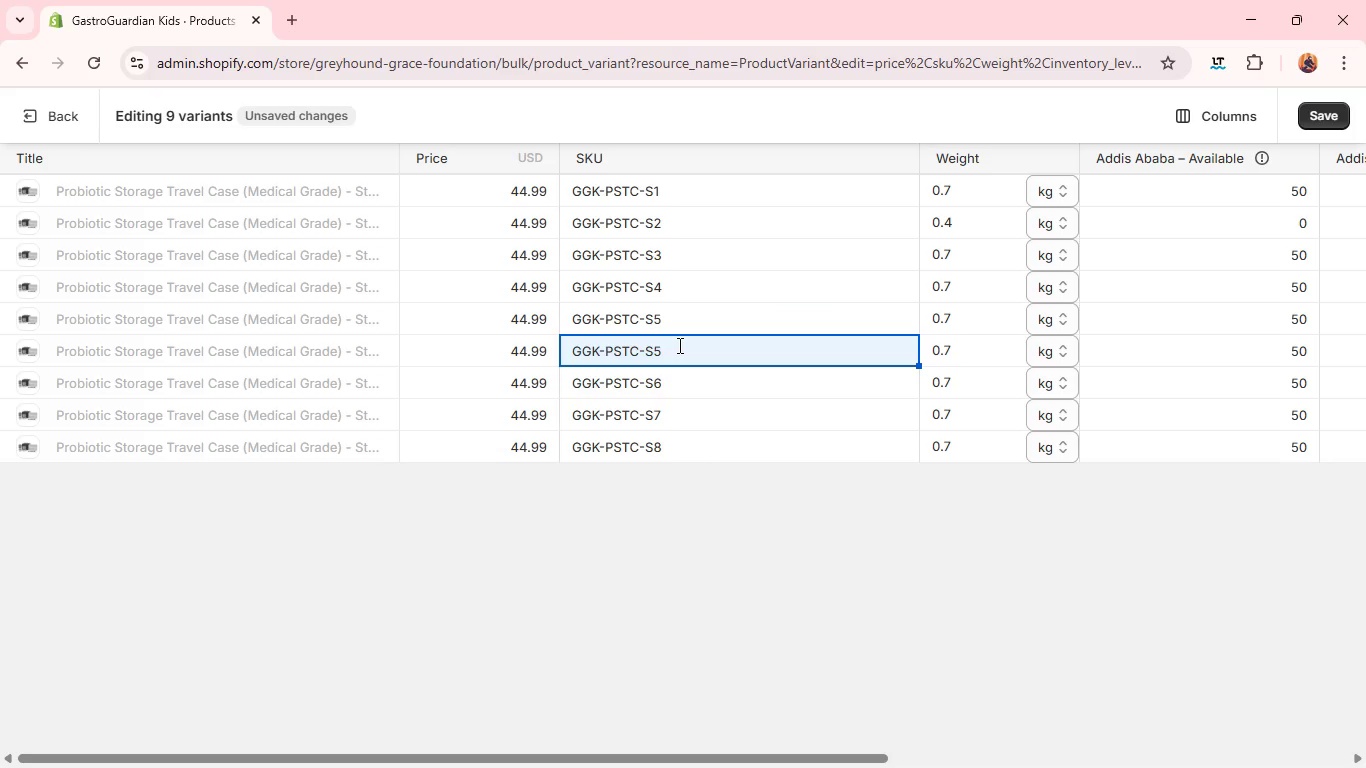 
left_click([678, 345])
 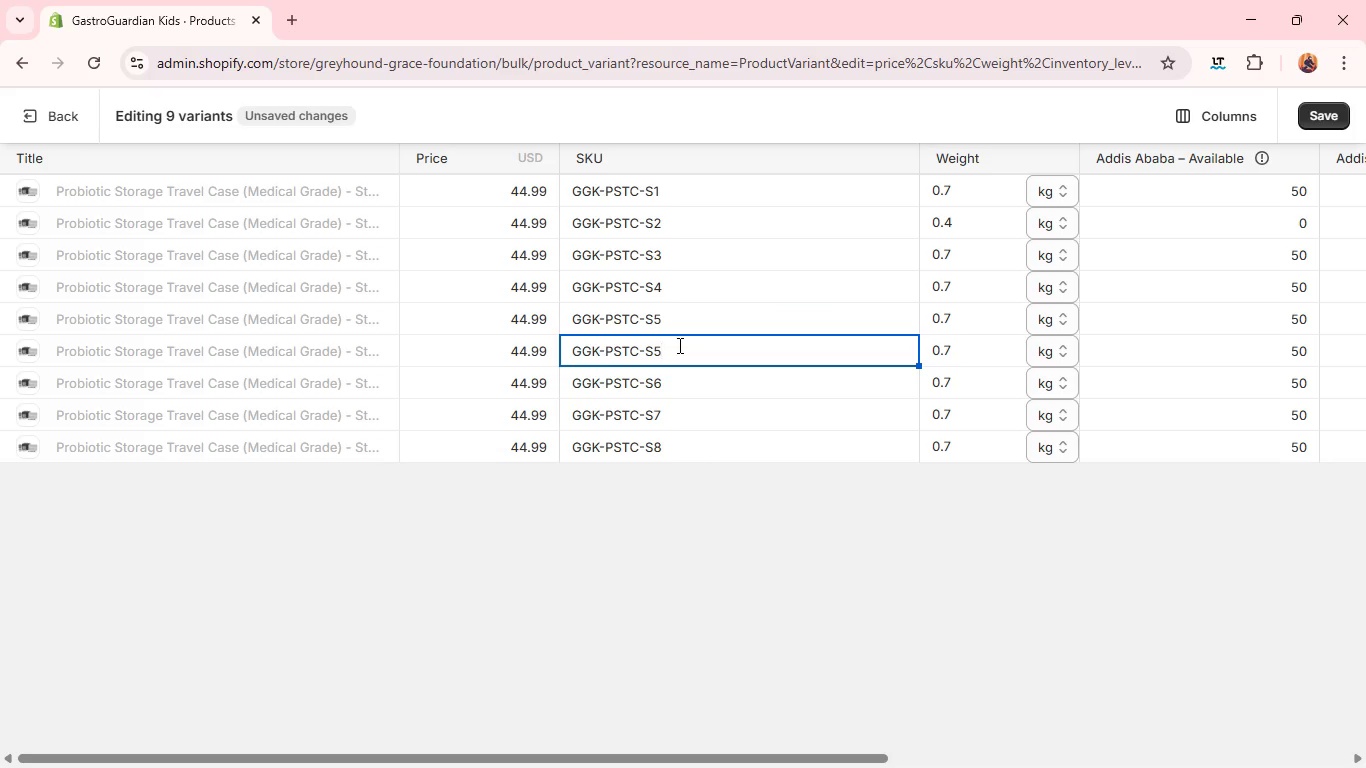 
key(Backspace)
 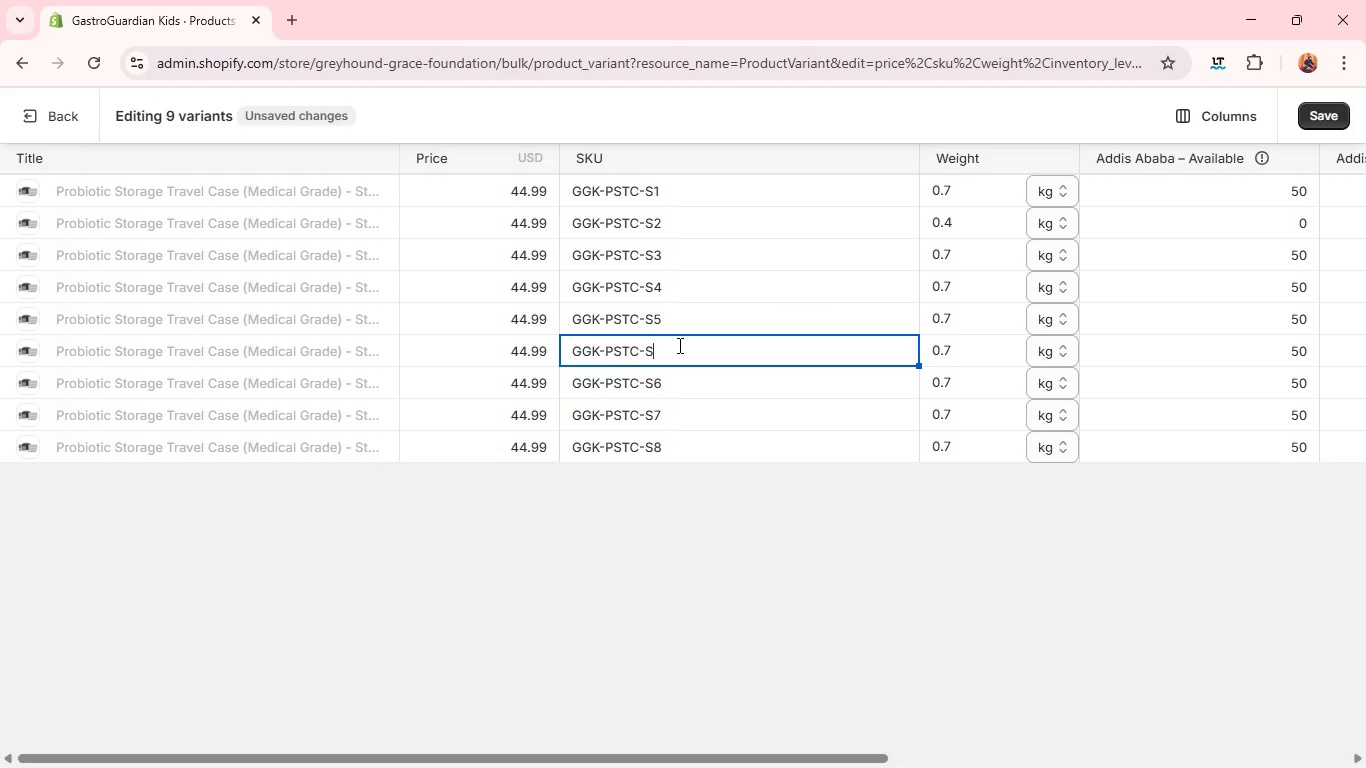 
key(6)
 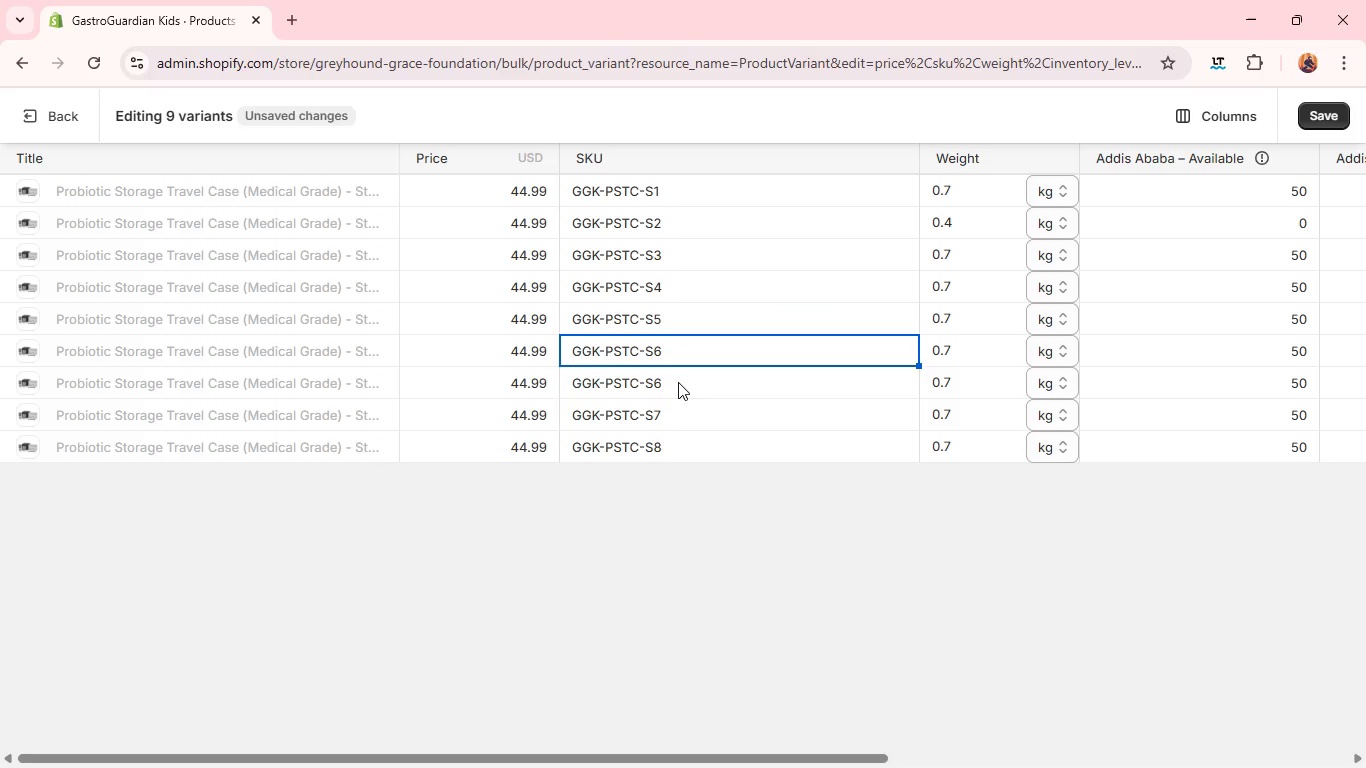 
left_click([678, 384])
 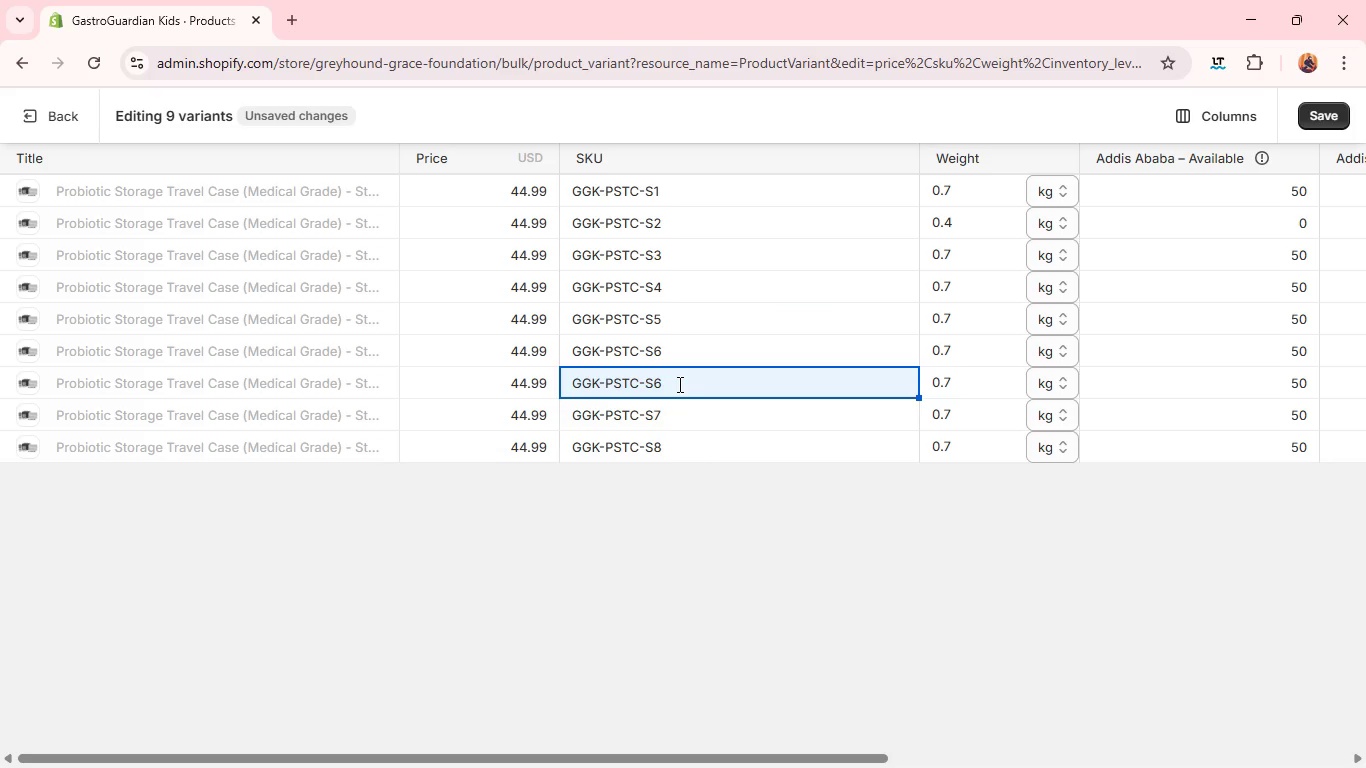 
left_click([678, 384])
 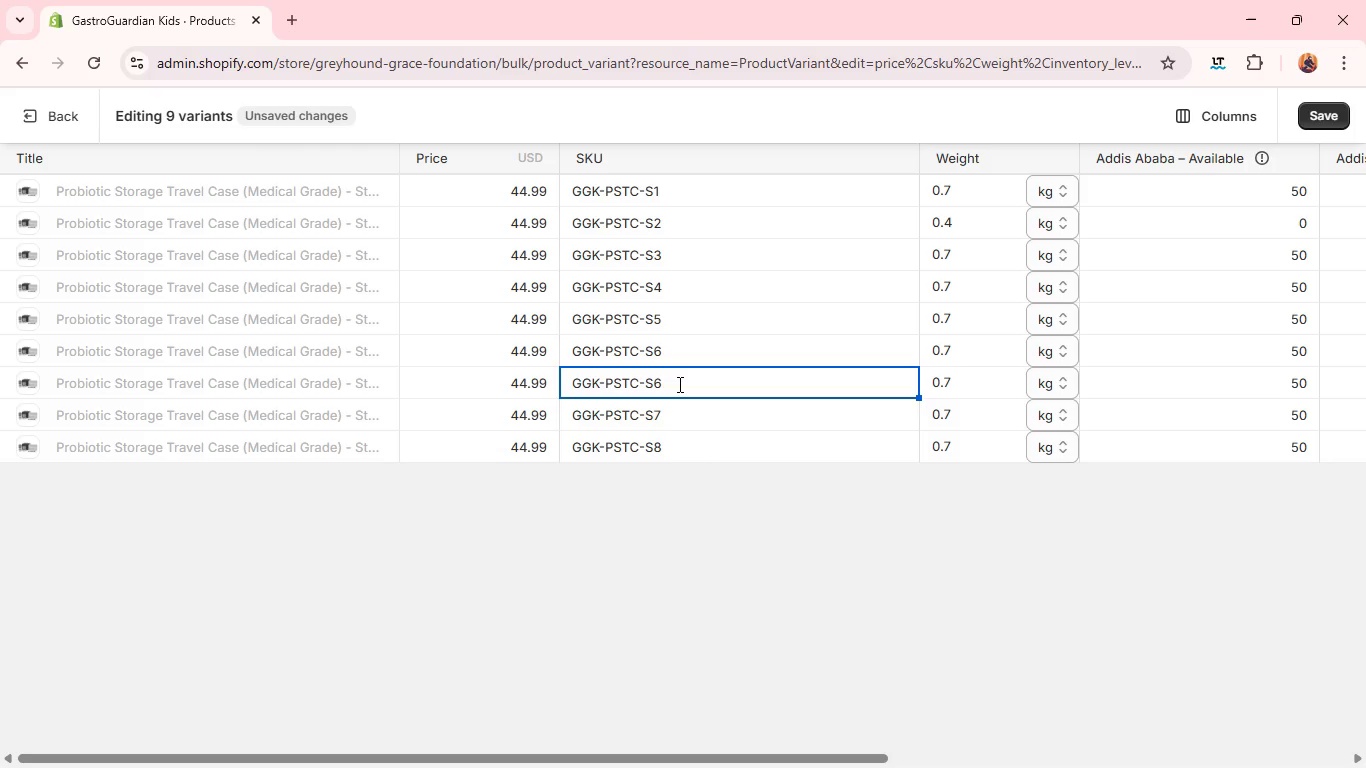 
key(Backspace)
 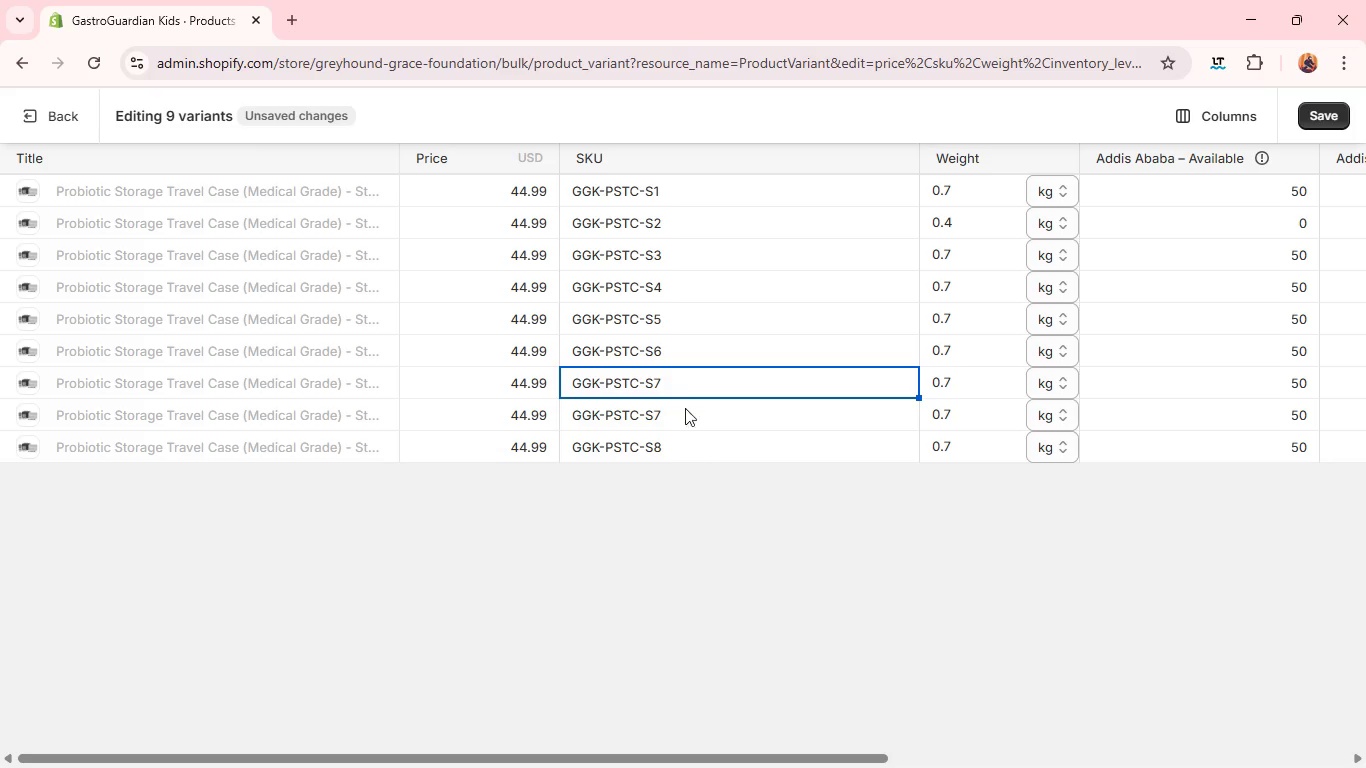 
left_click([688, 418])
 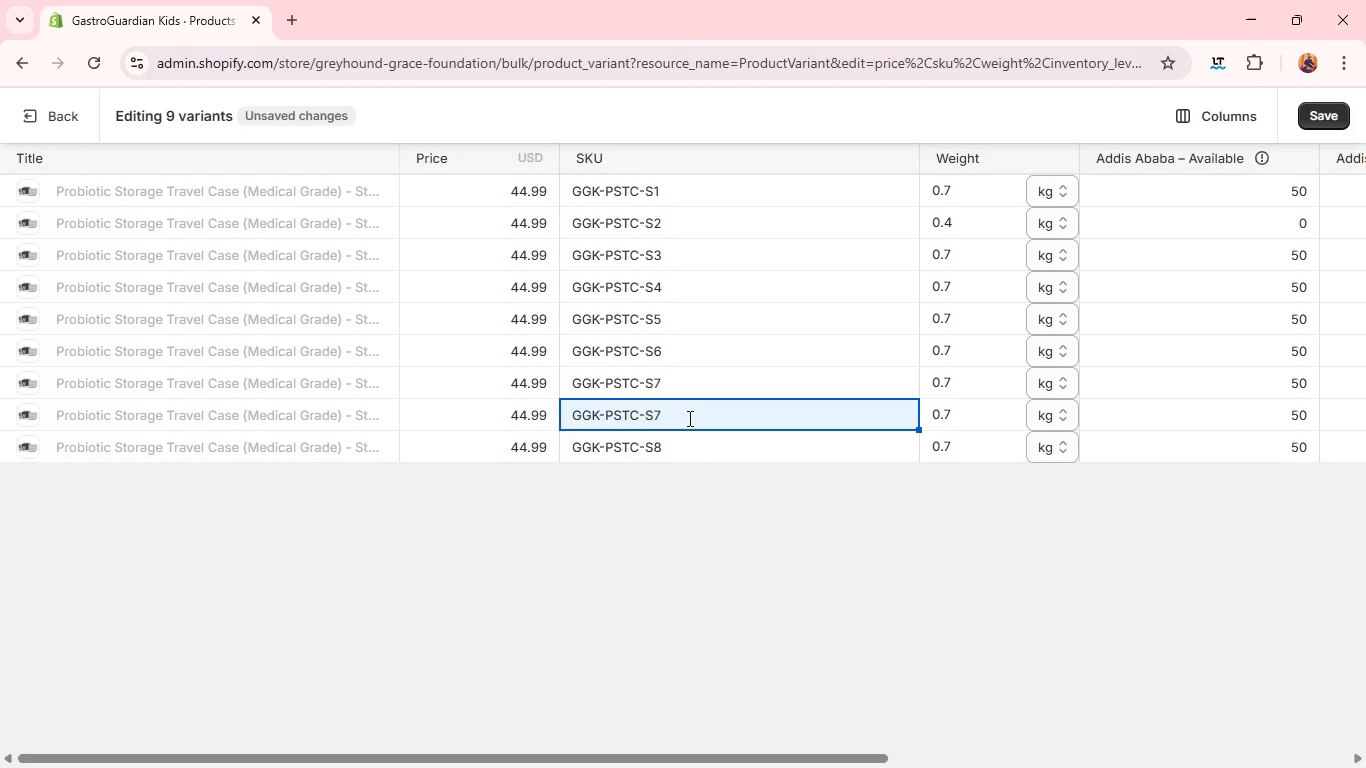 
left_click([688, 418])
 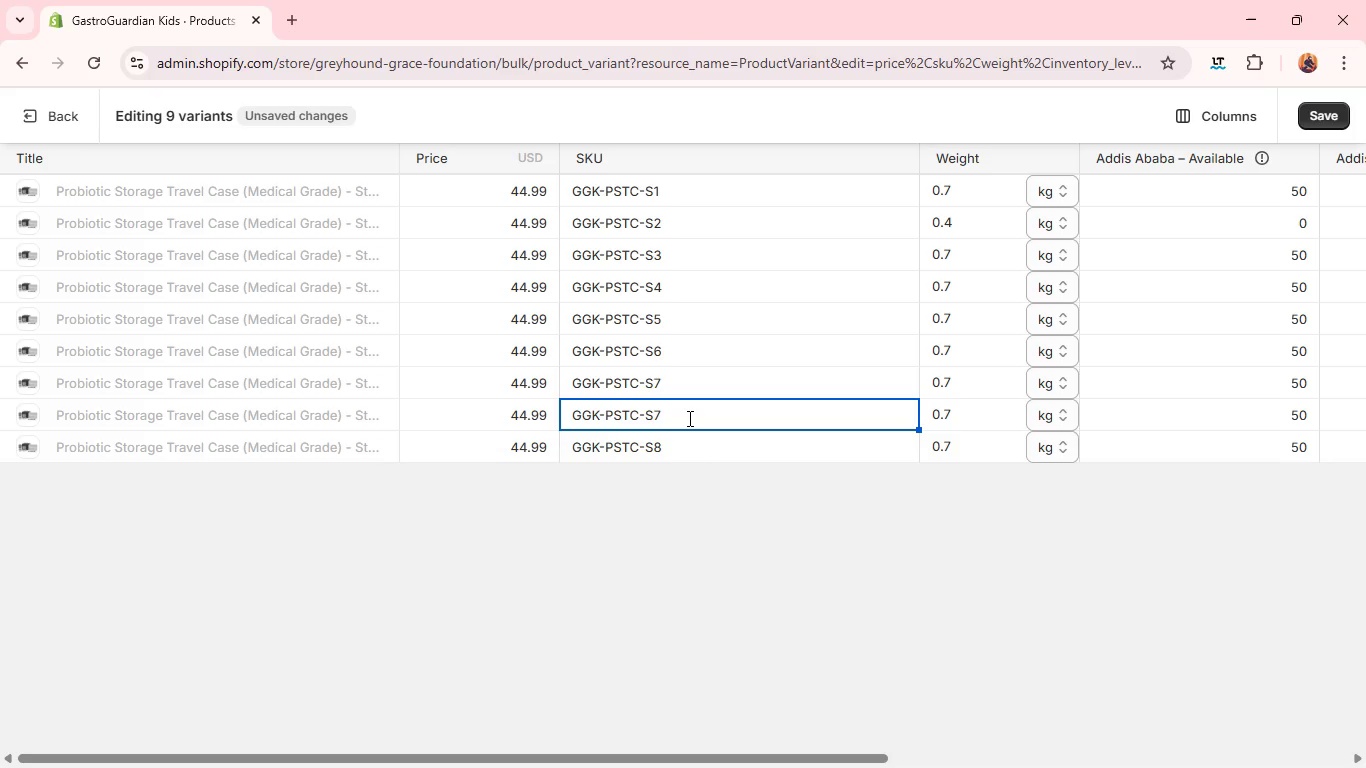 
key(Backspace)
 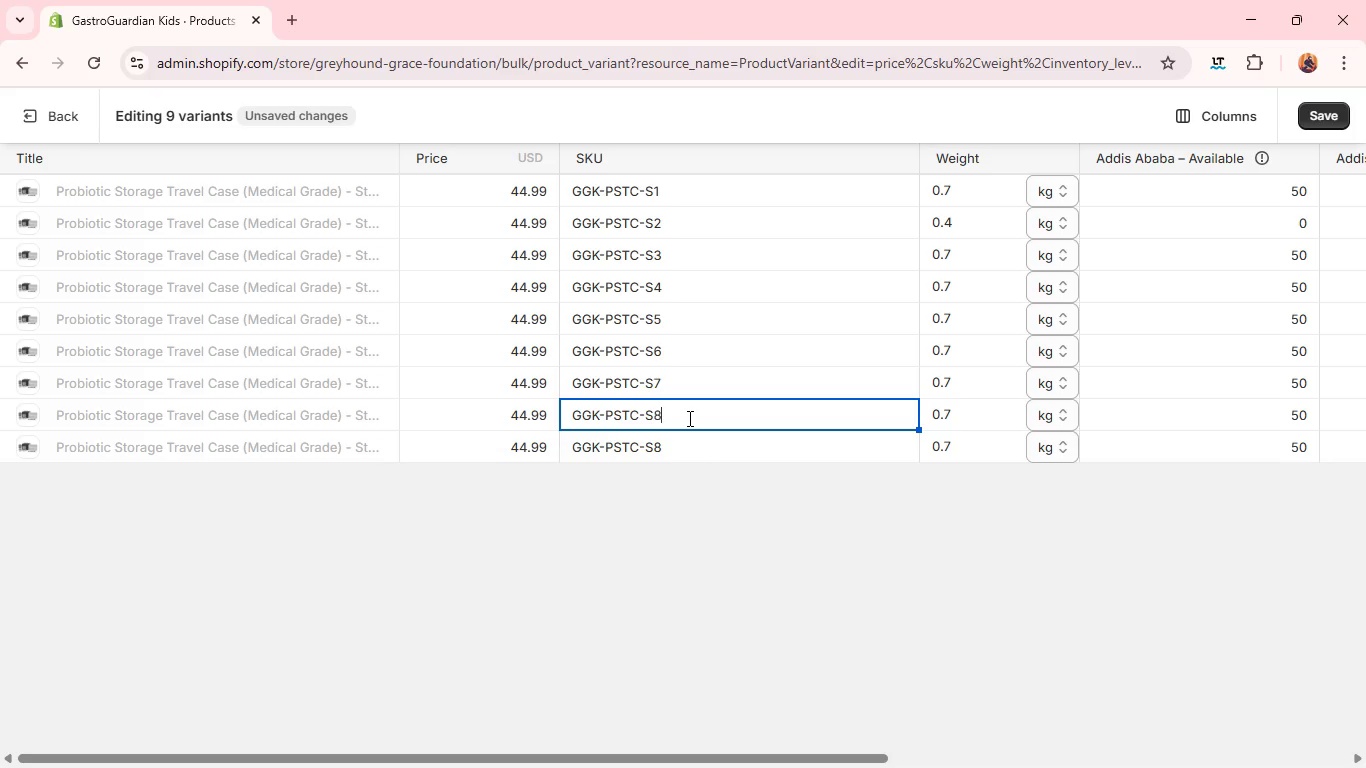 
key(8)
 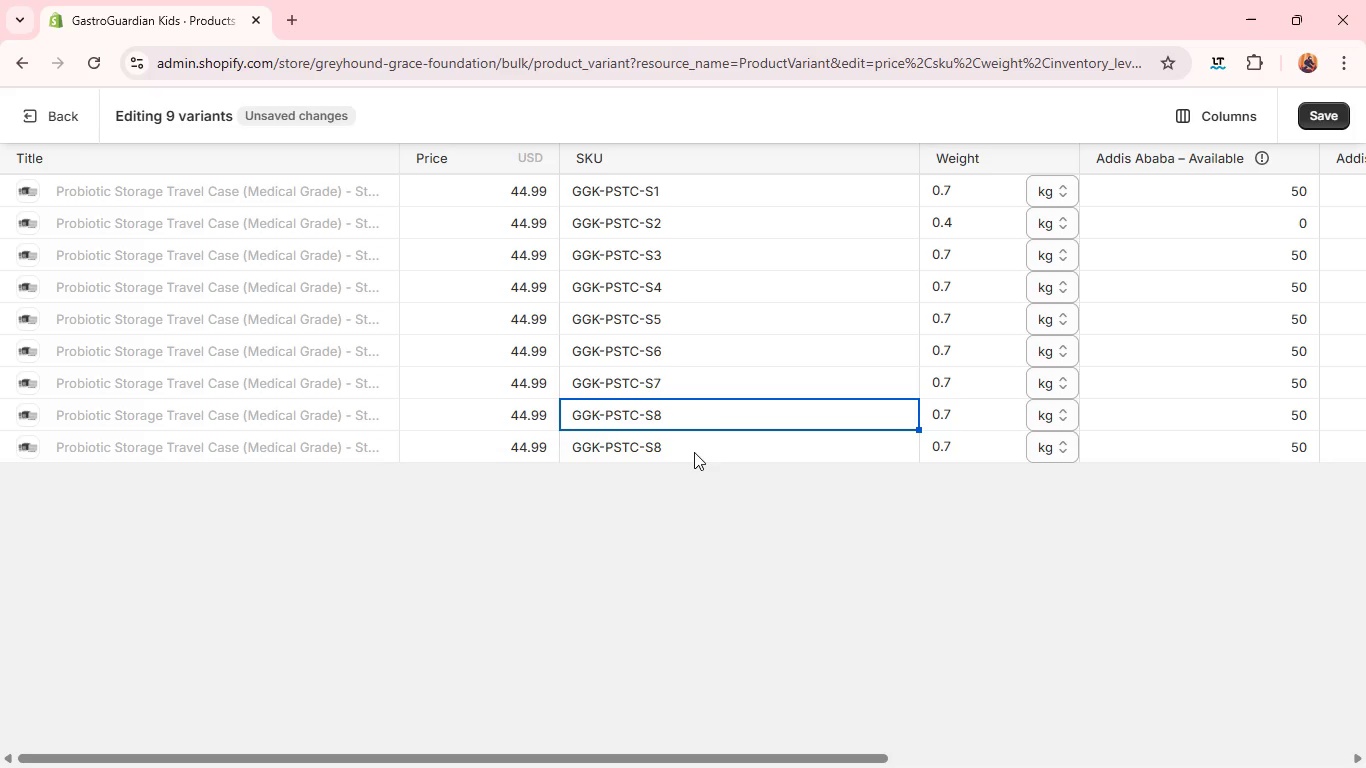 
left_click([695, 452])
 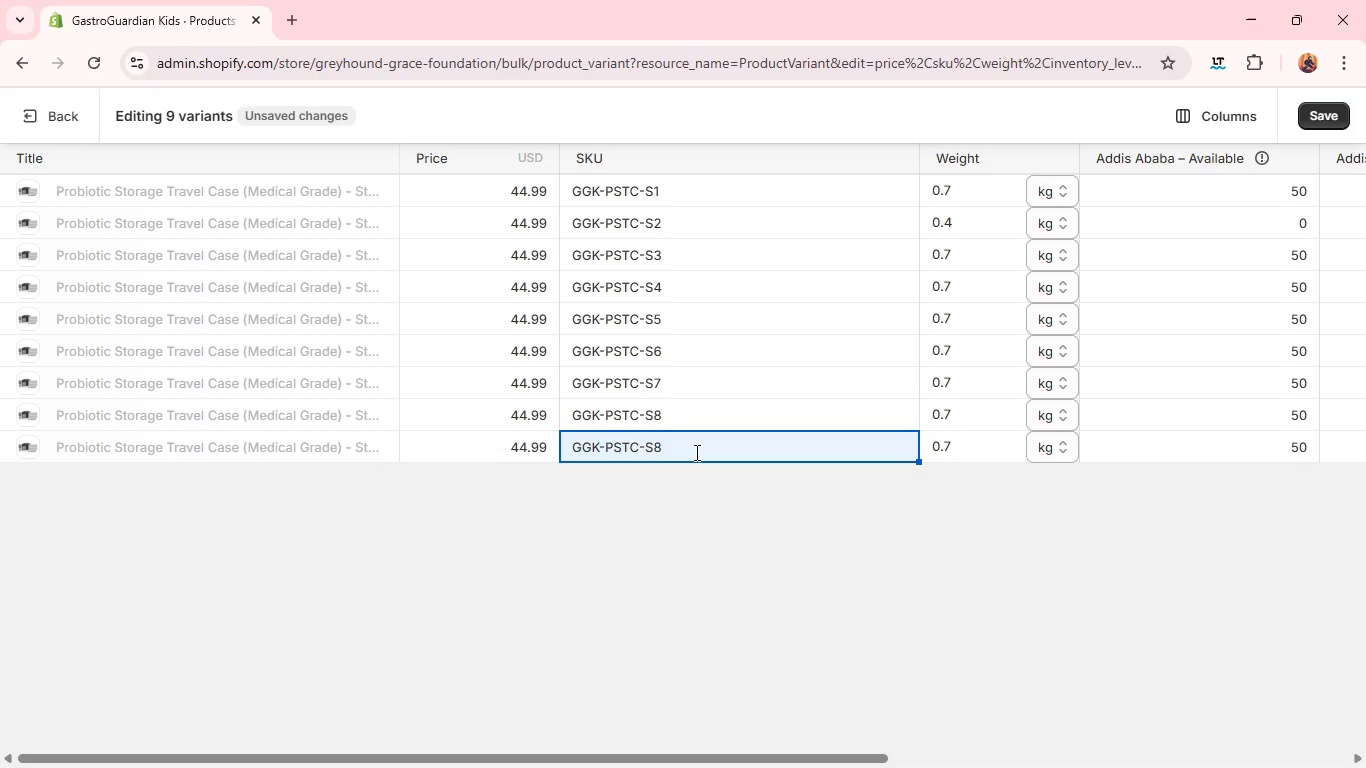 
double_click([695, 452])
 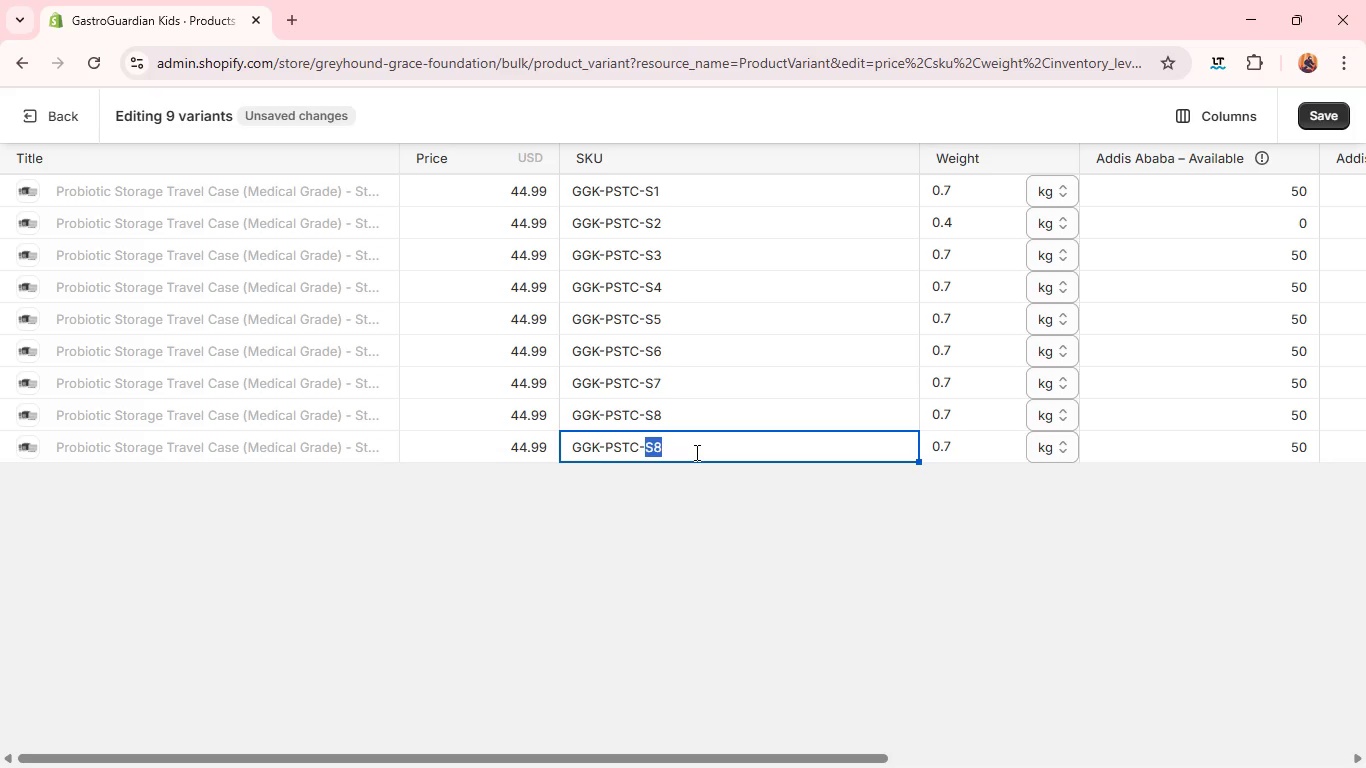 
type(S9)
 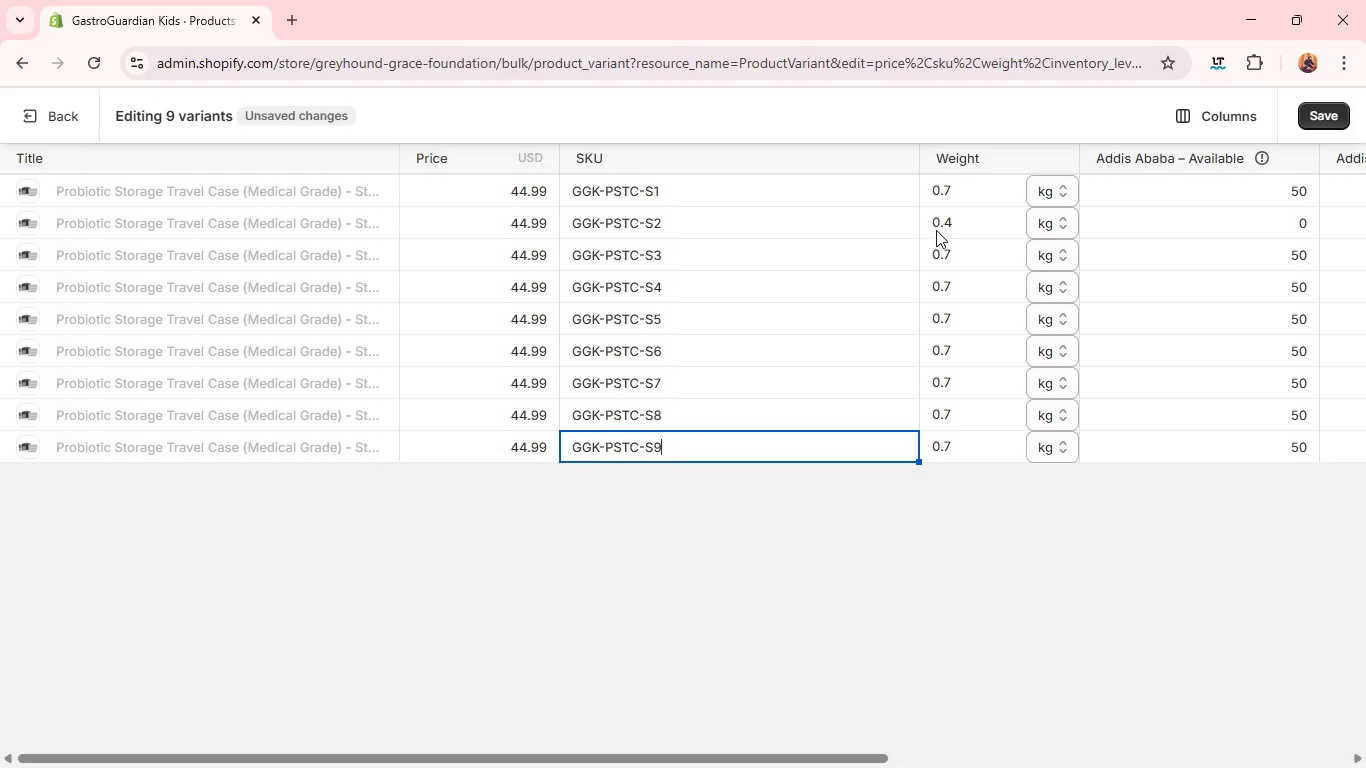 
left_click([937, 229])
 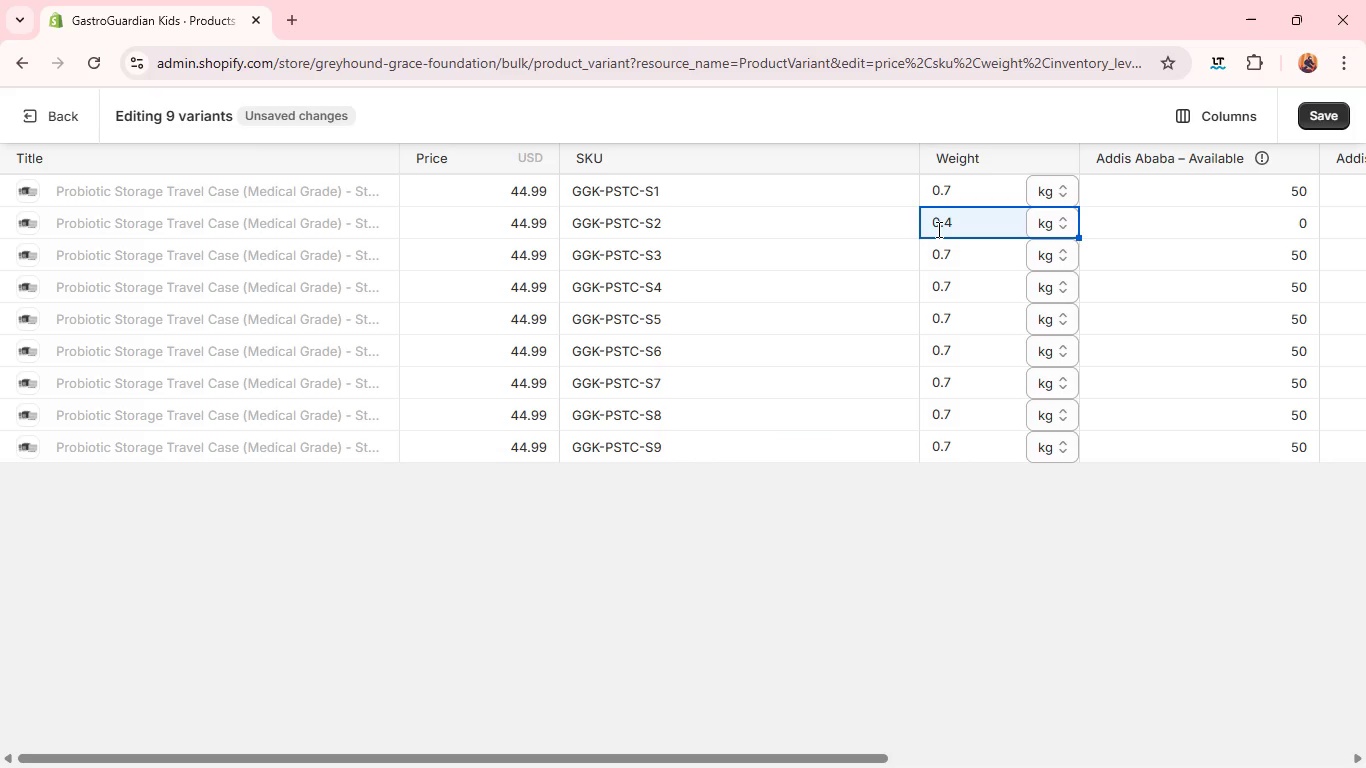 
key(Period)
 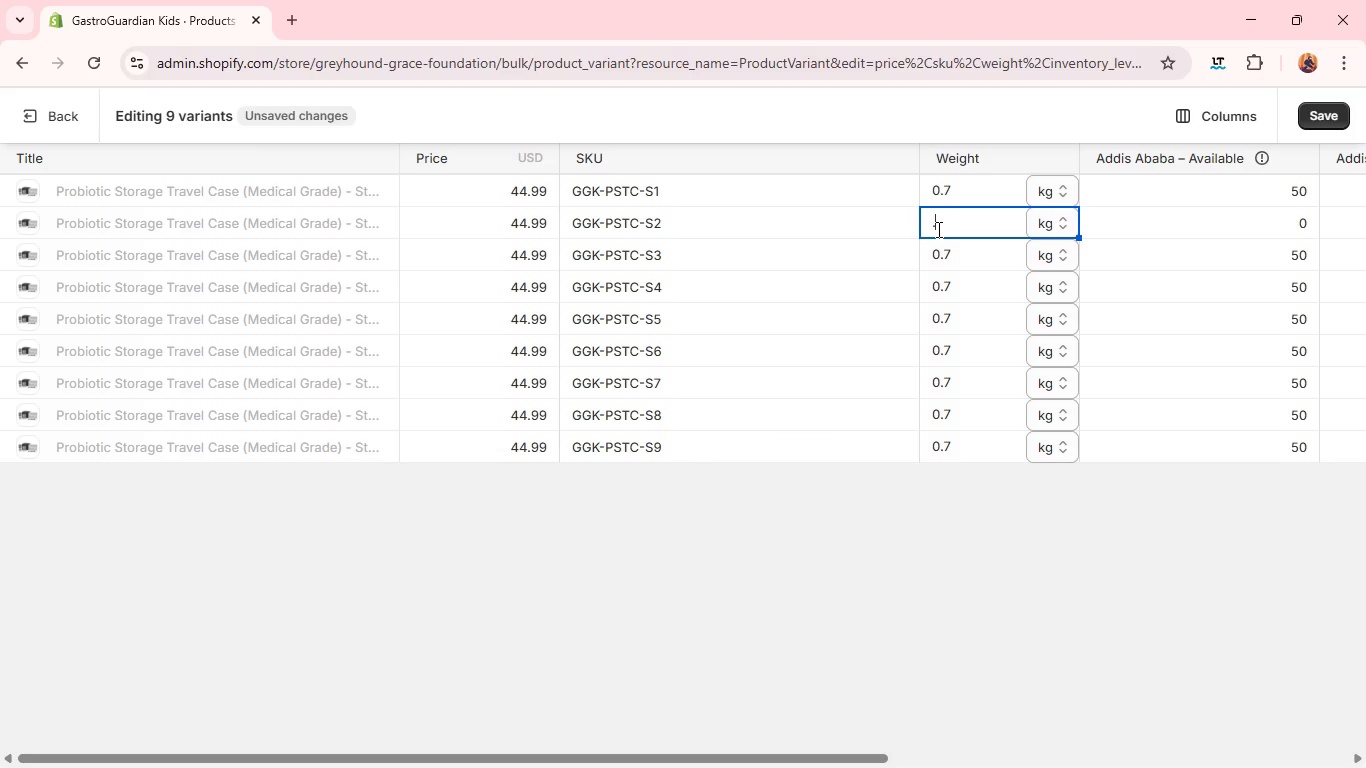 
key(7)
 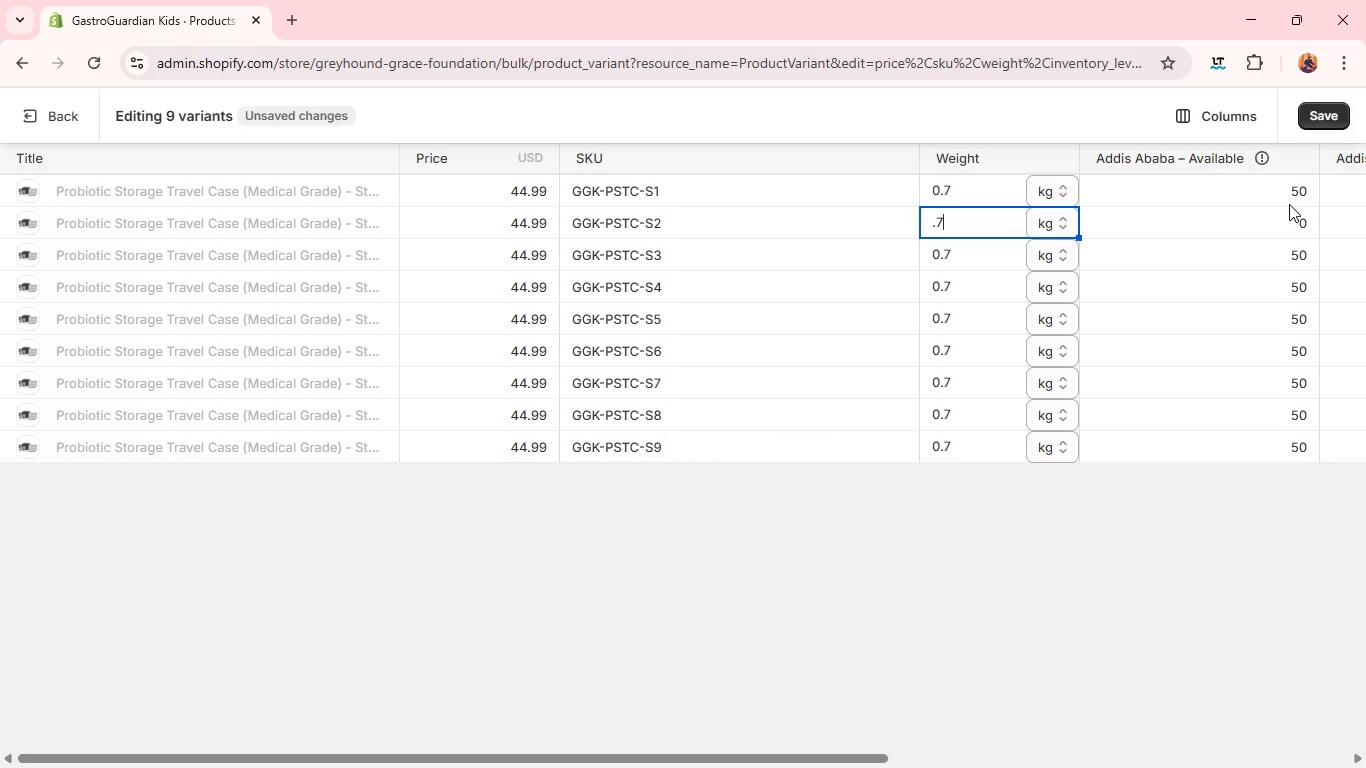 
left_click([1285, 207])
 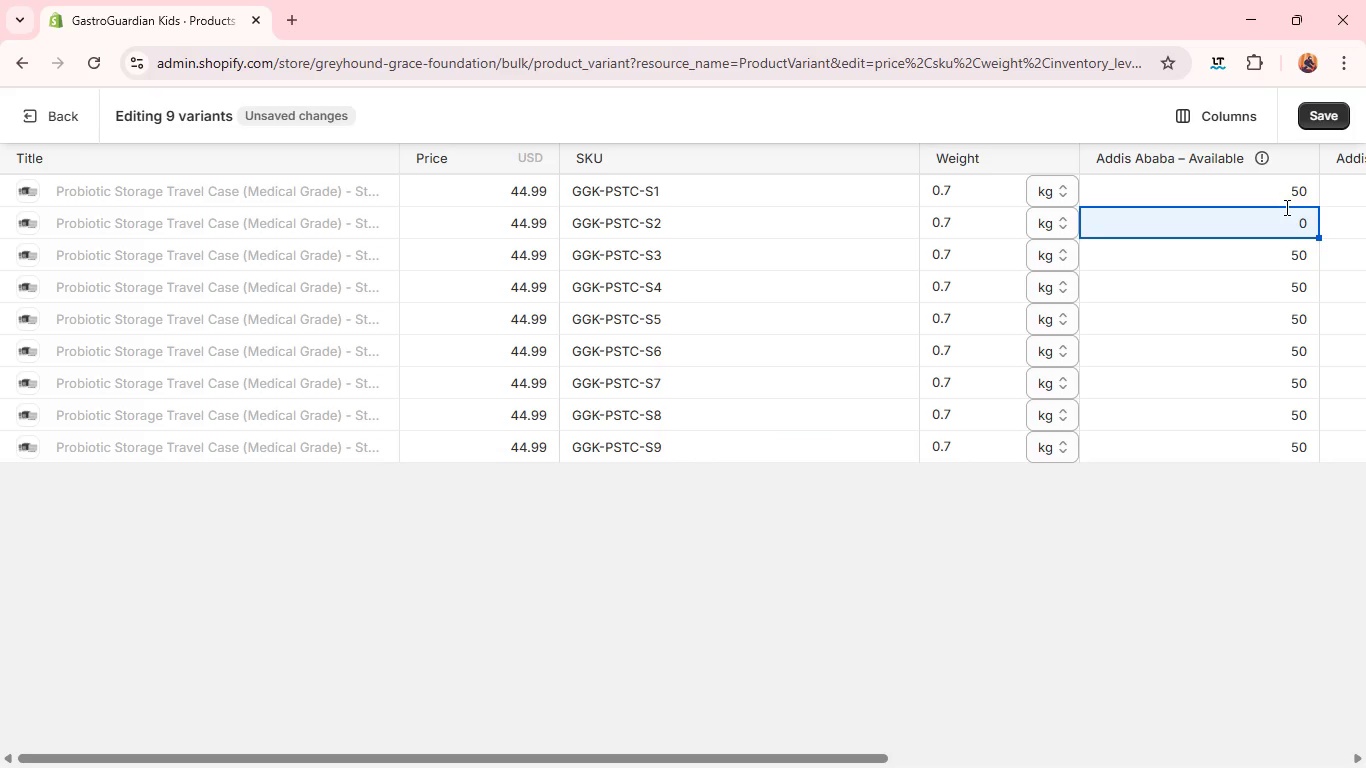 
type(50)
 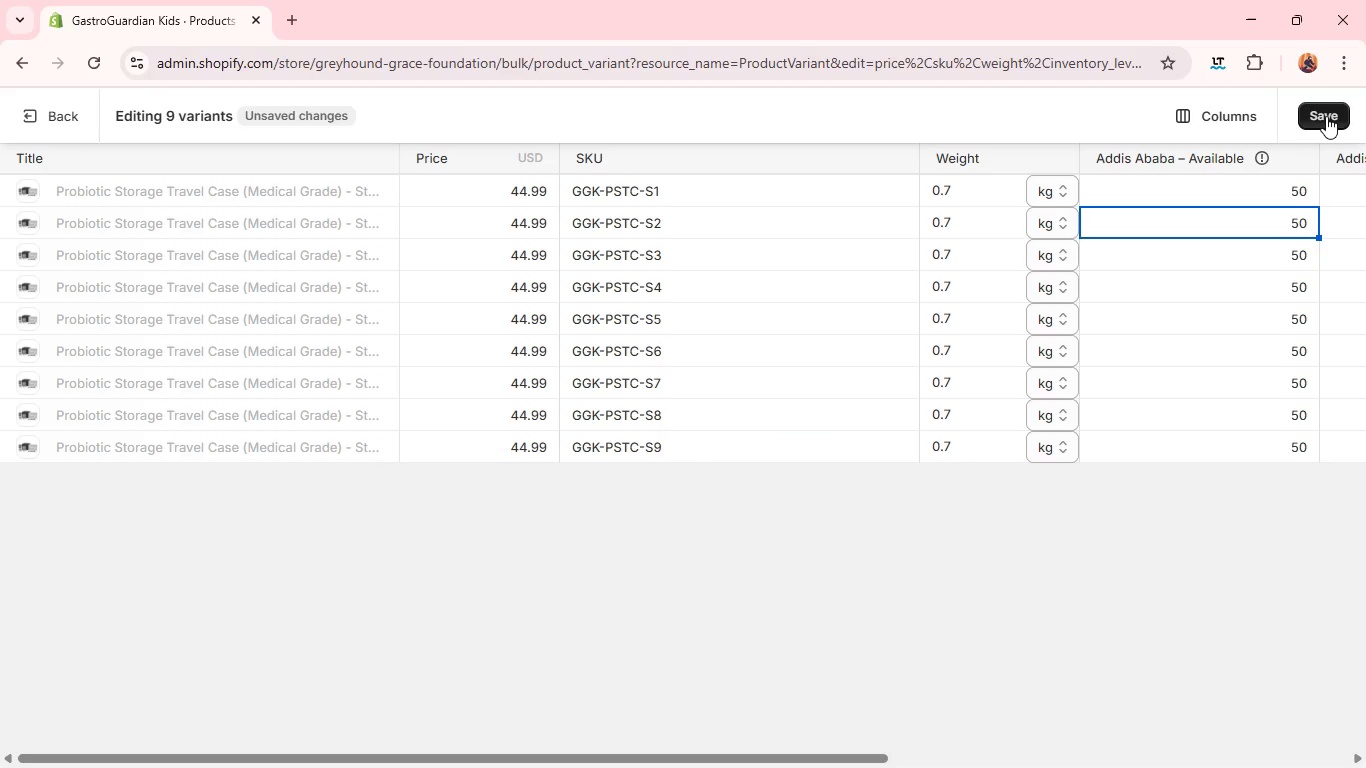 
left_click([1325, 116])
 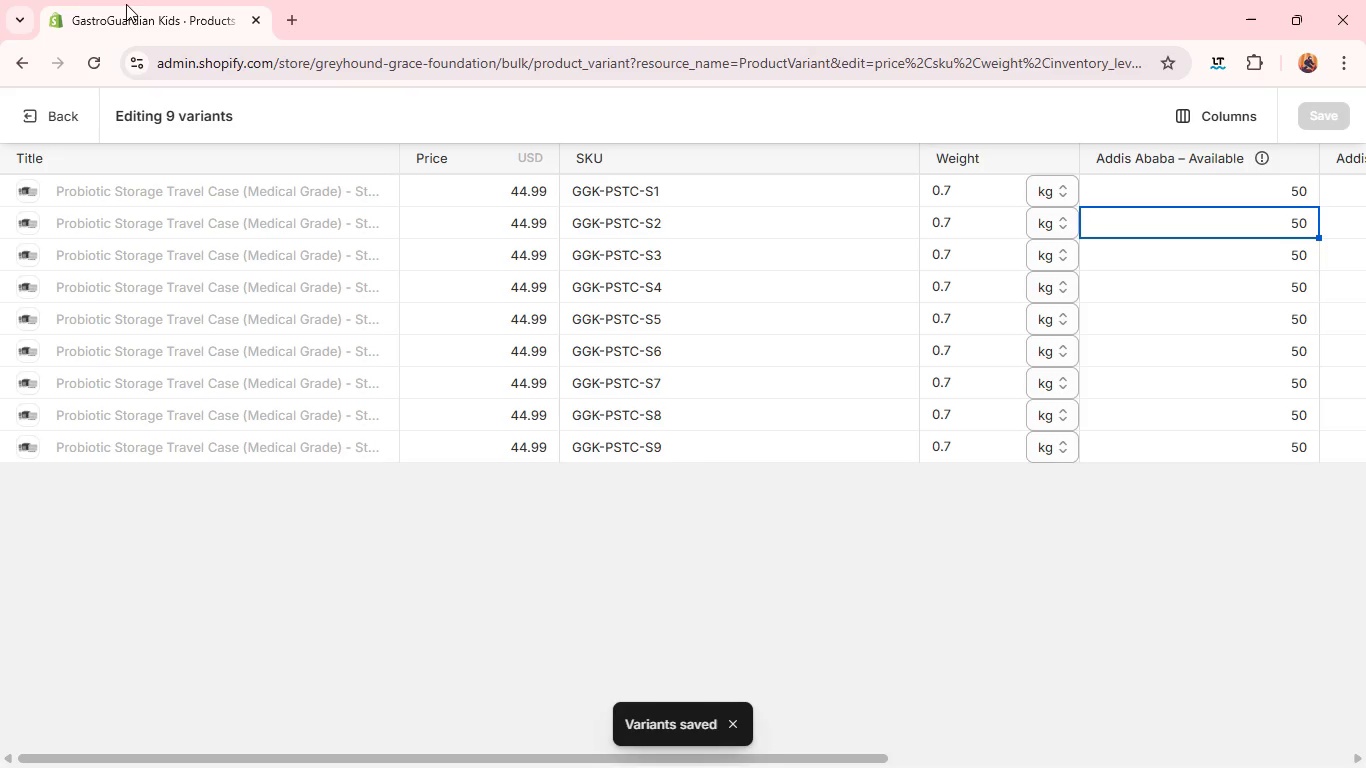 
wait(5.14)
 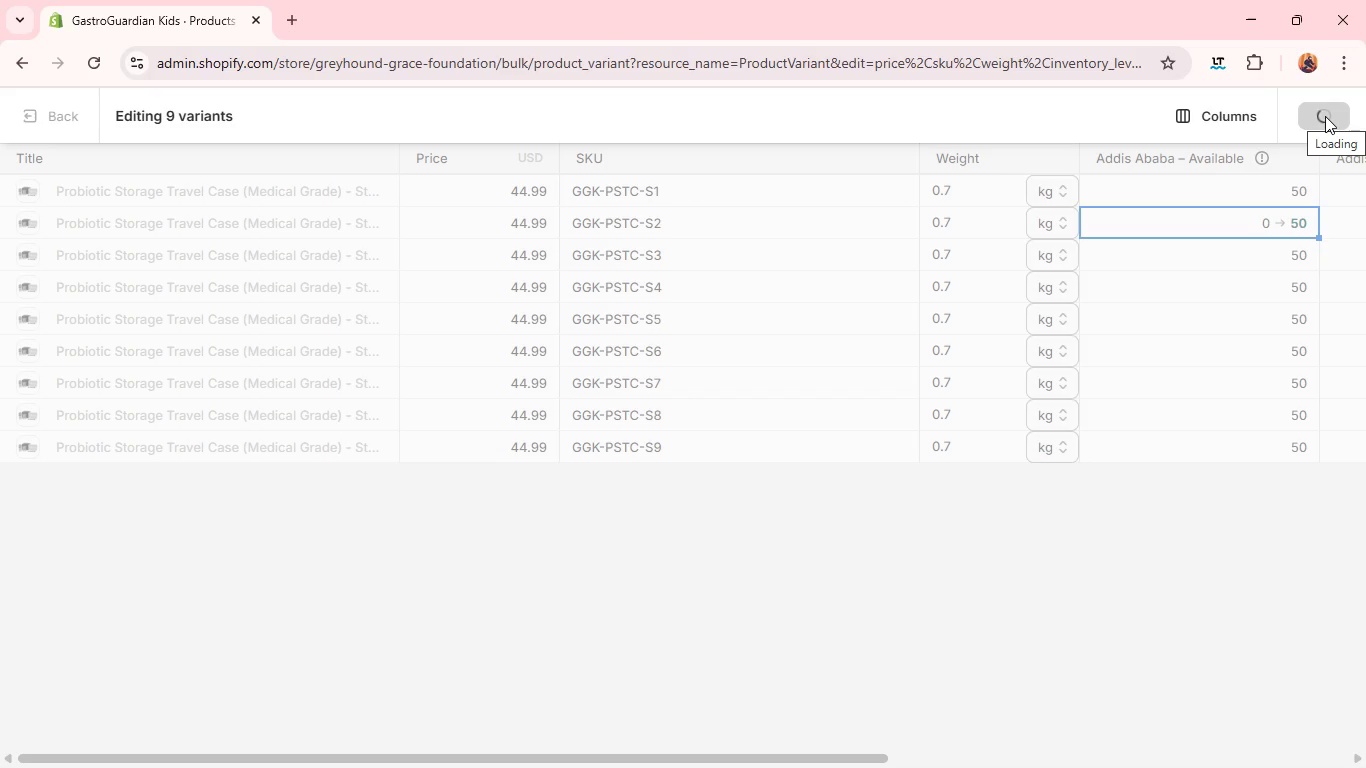 
left_click([33, 102])
 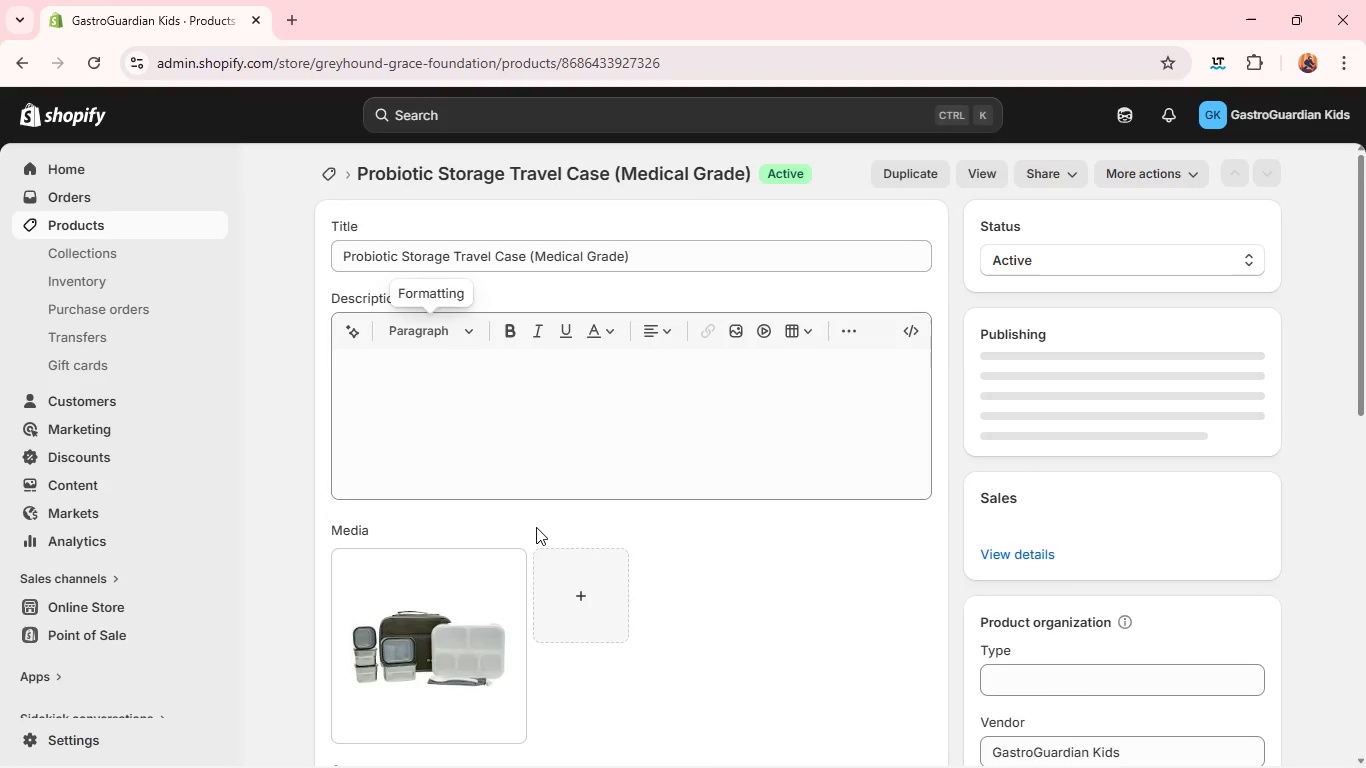 
wait(8.91)
 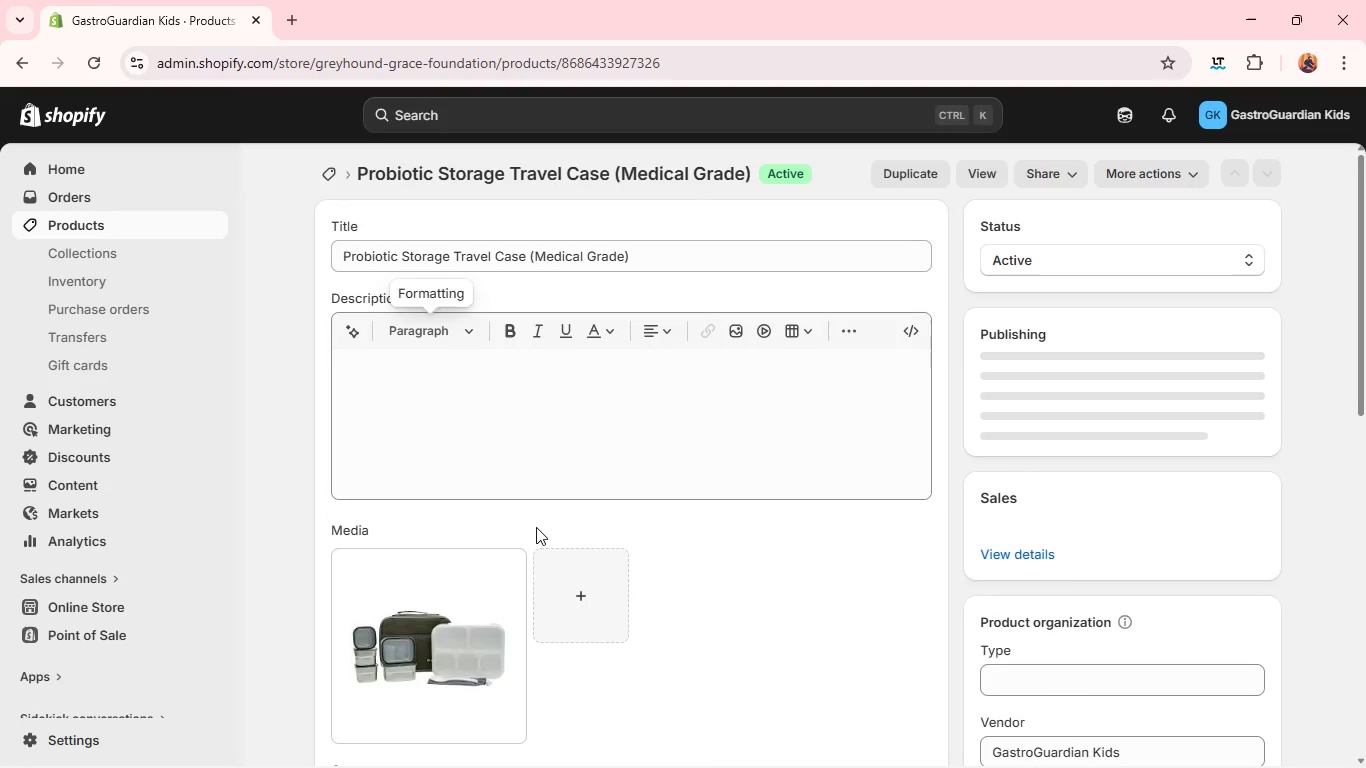 
left_click([499, 524])
 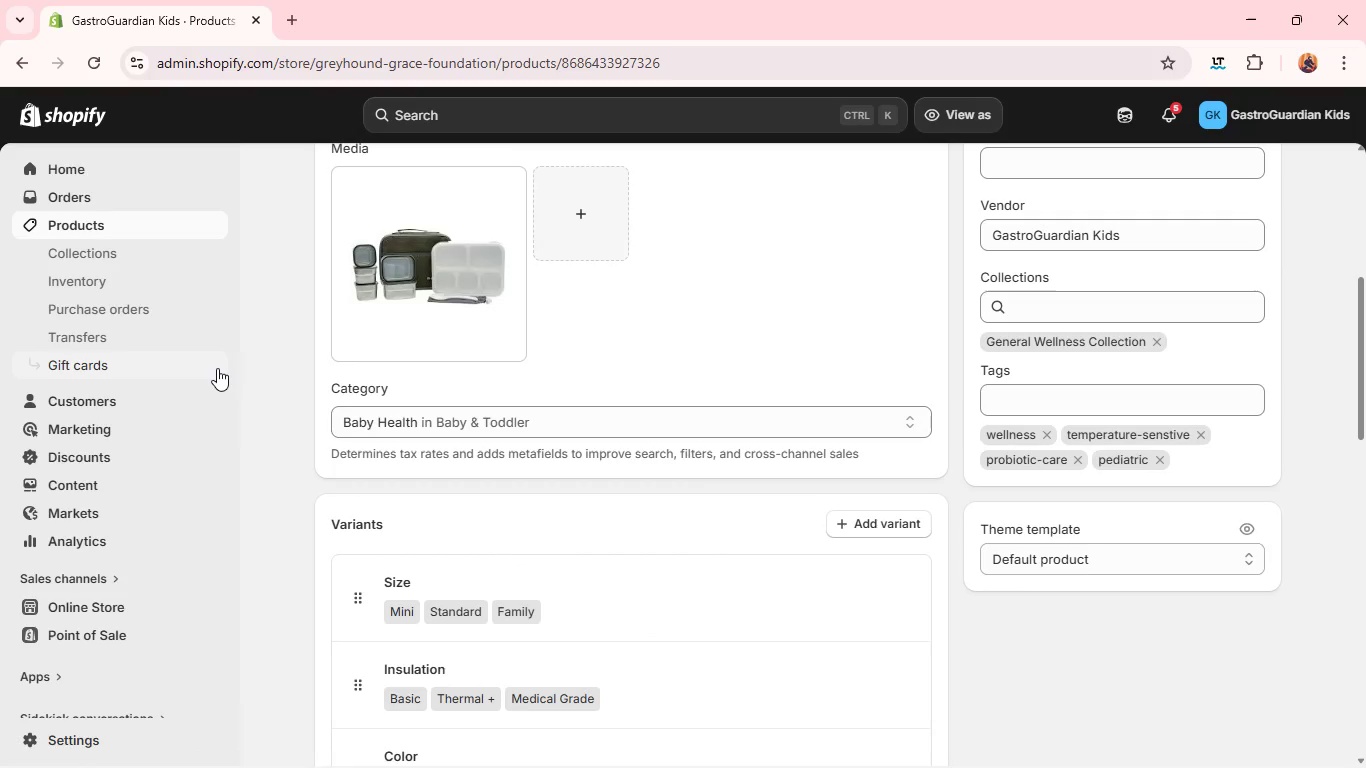 
wait(7.01)
 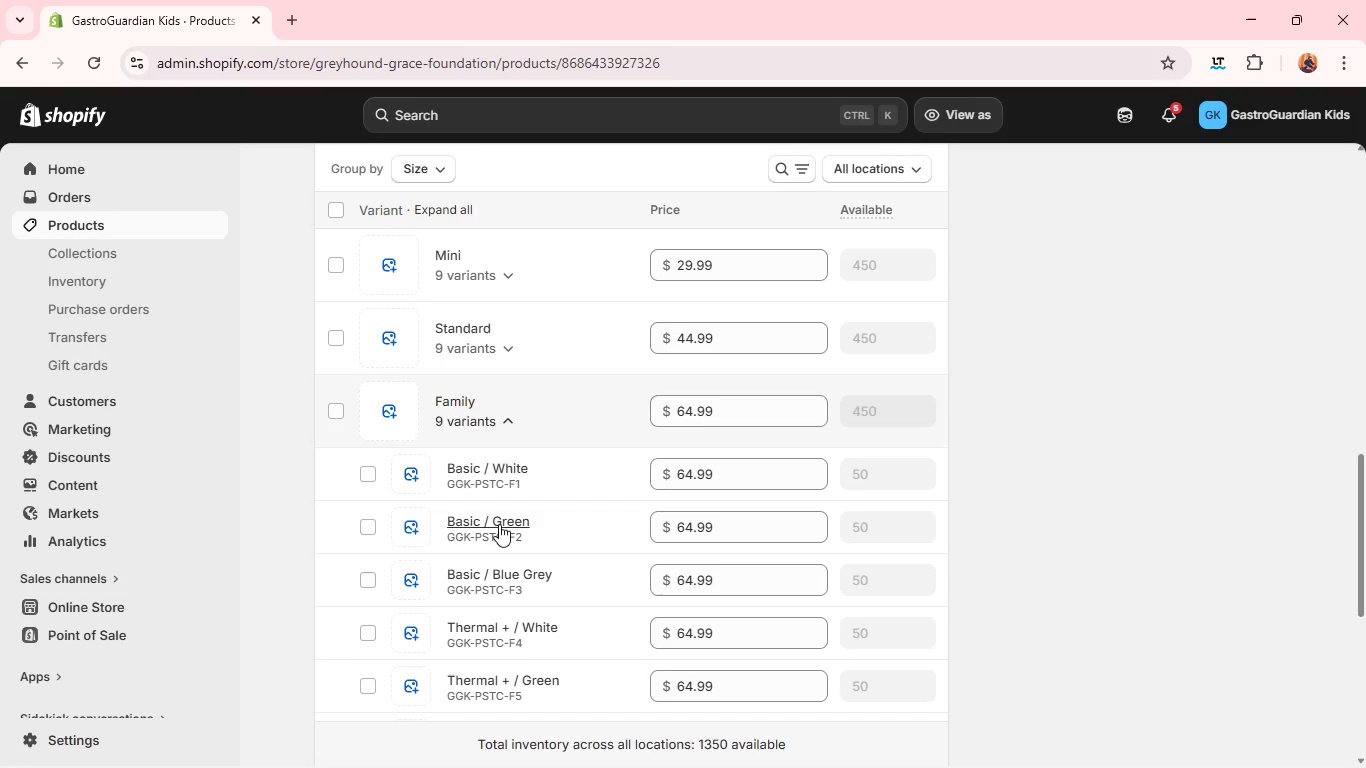 
left_click([139, 220])
 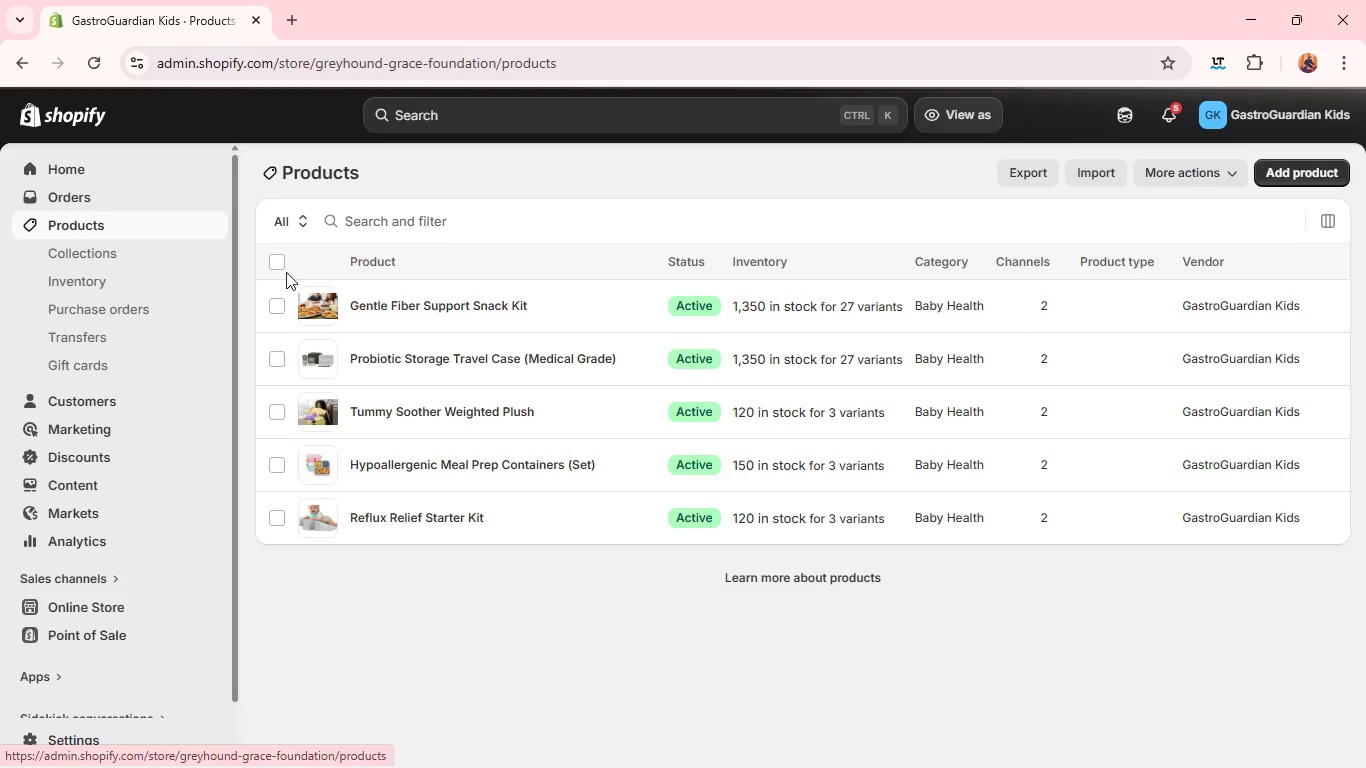 
double_click([320, 402])
 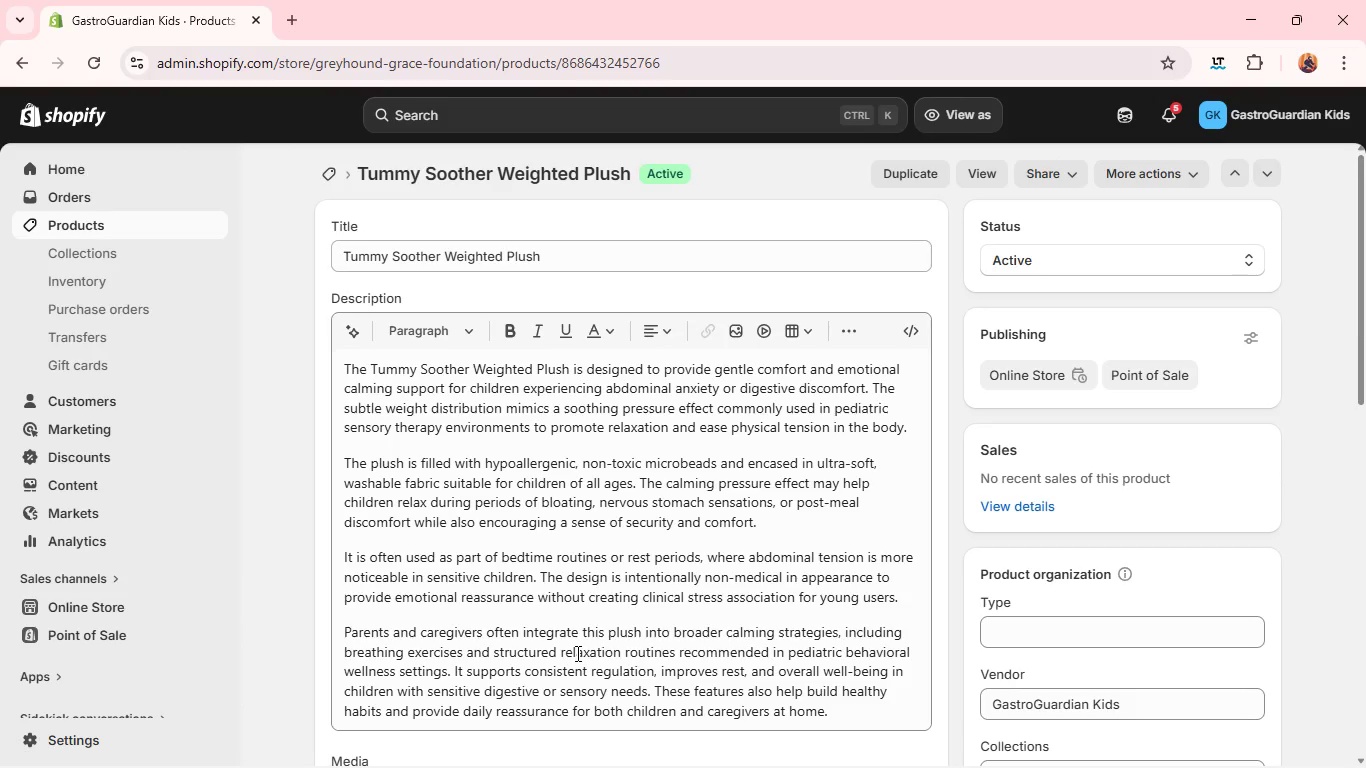 
wait(7.95)
 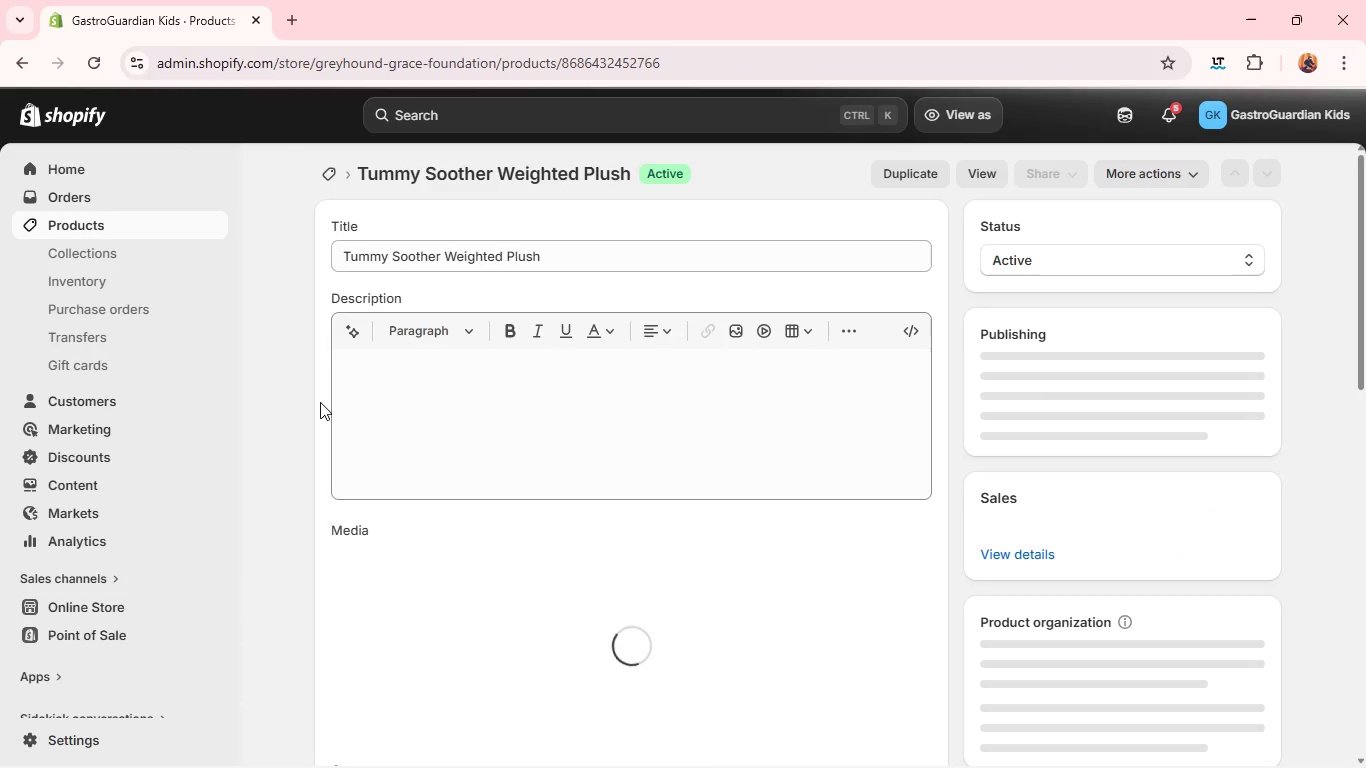 
left_click([375, 591])
 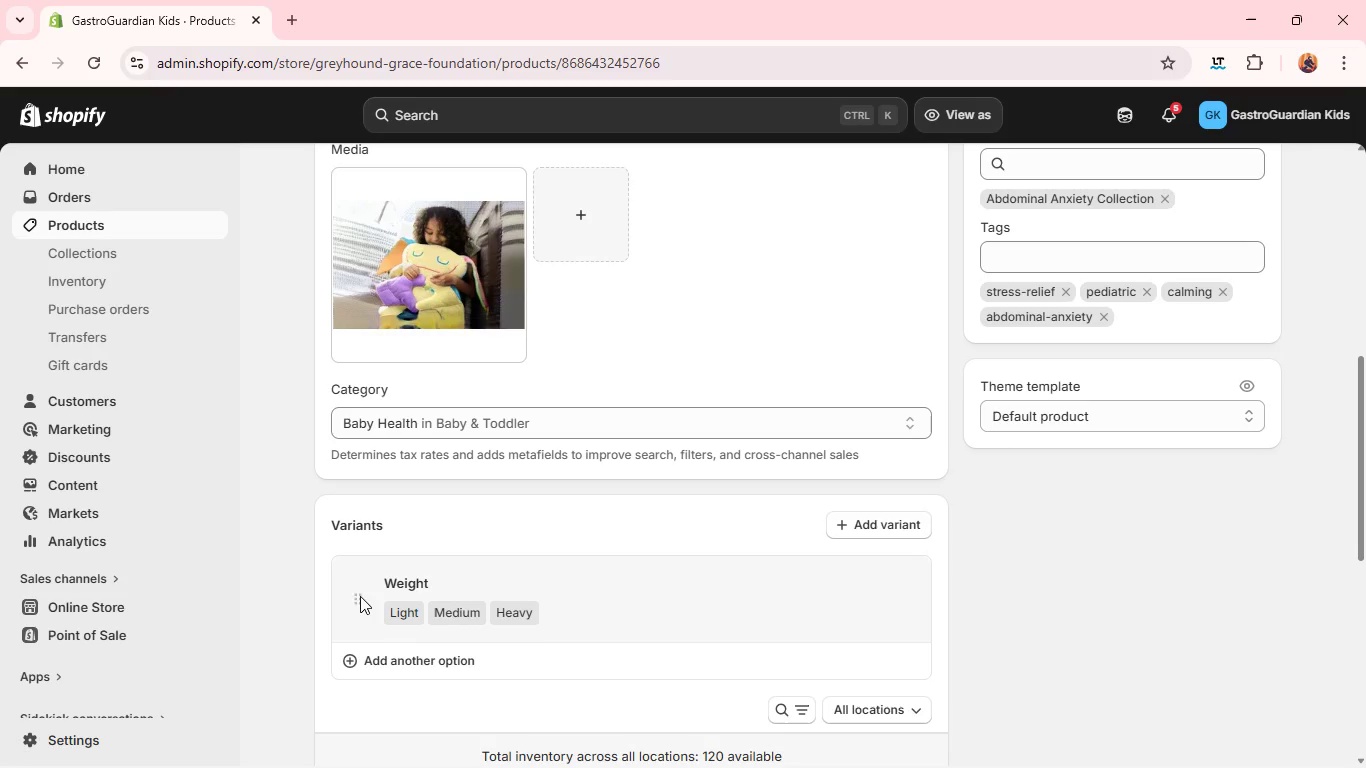 
left_click([357, 598])
 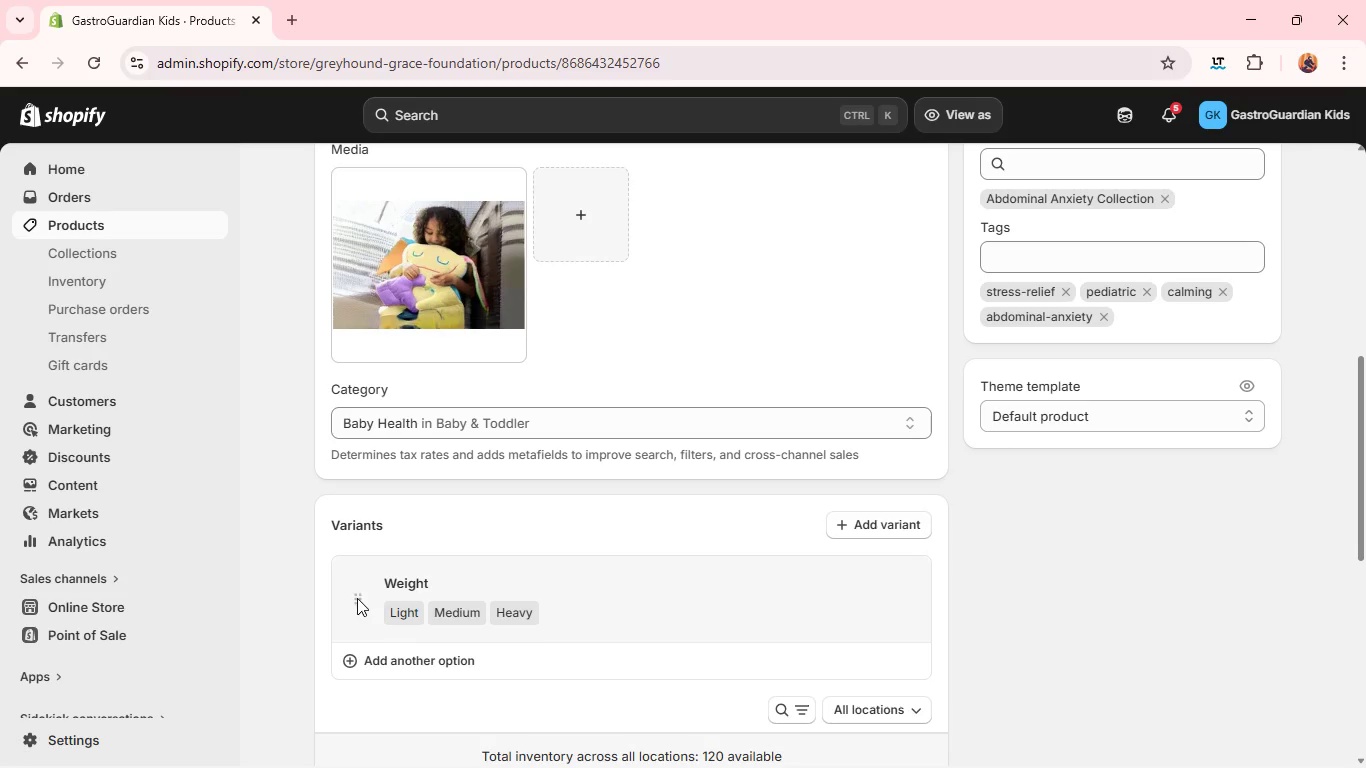 
left_click([411, 586])
 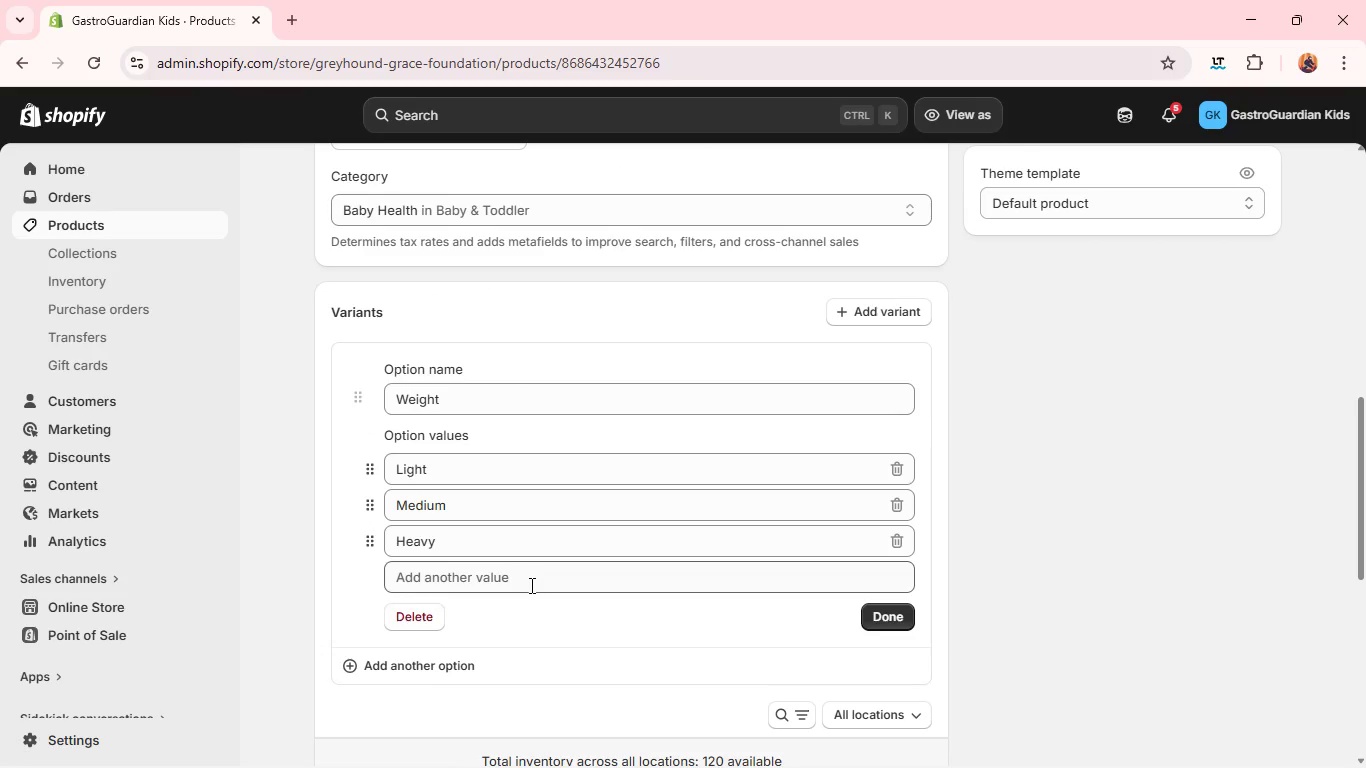 
left_click([440, 658])
 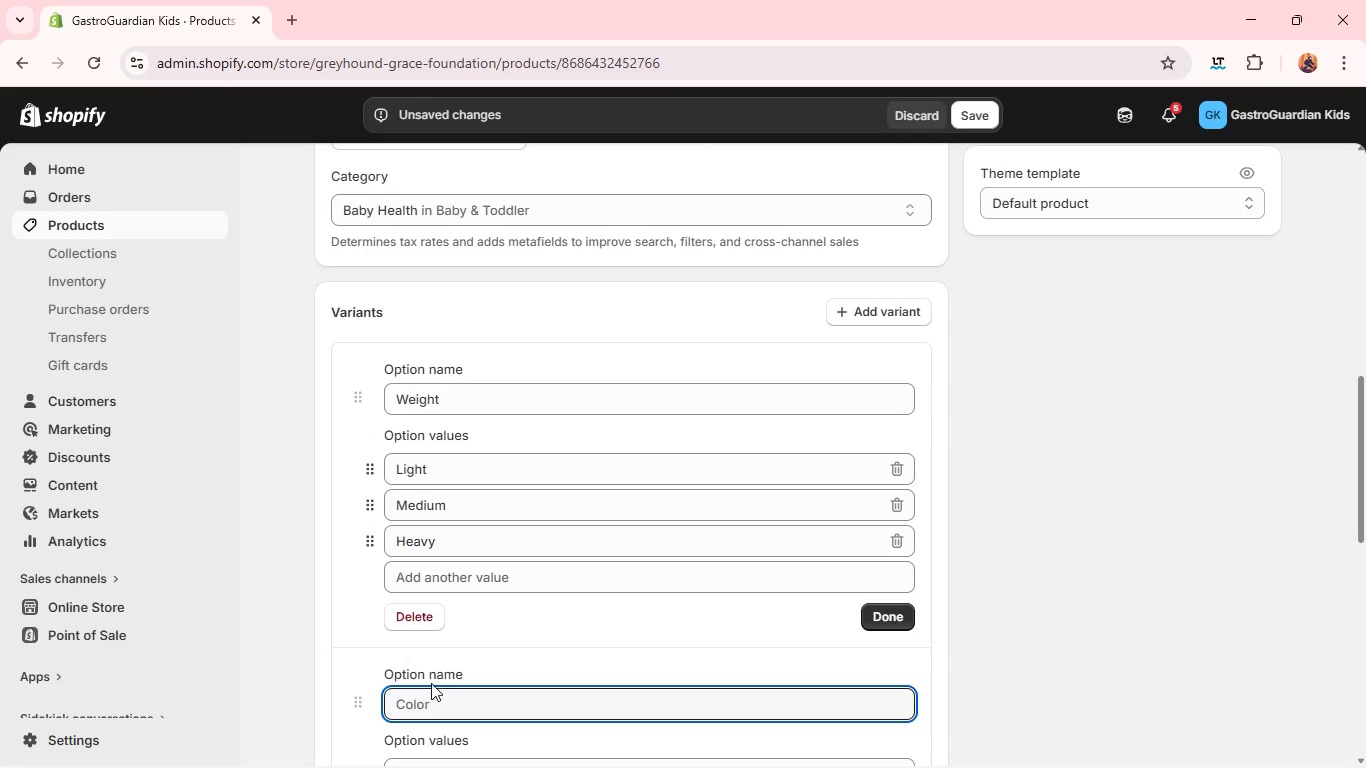 
type(a)
key(Backspace)
type(Animal)
 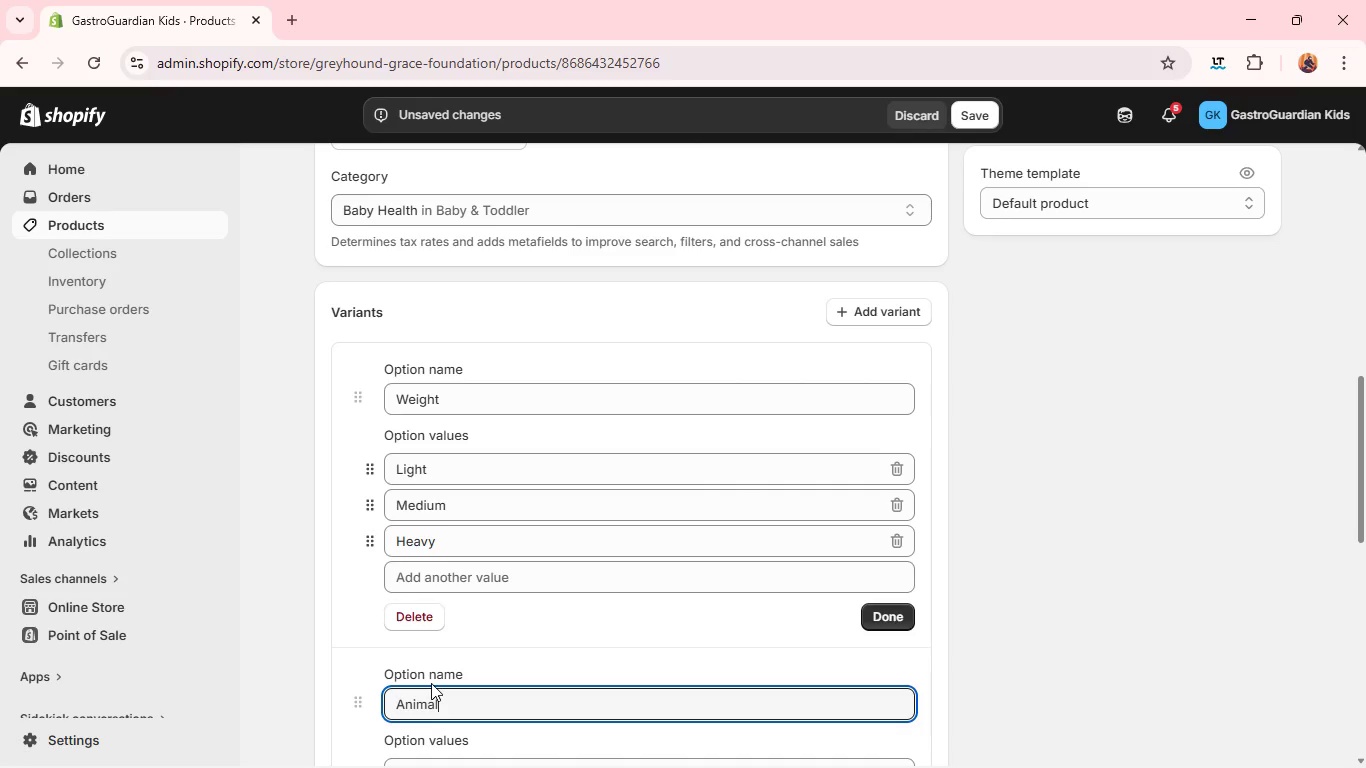 
left_click([432, 600])
 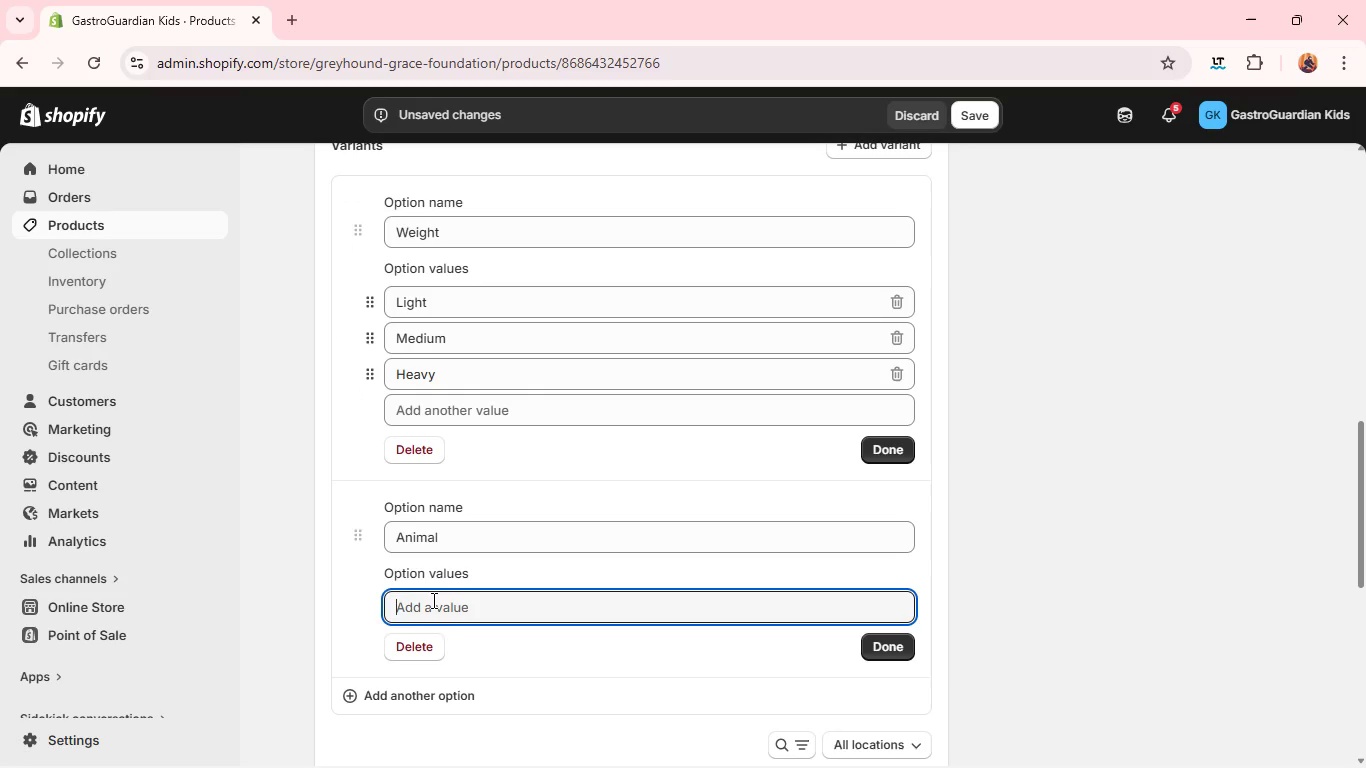 
type(Bear)
 